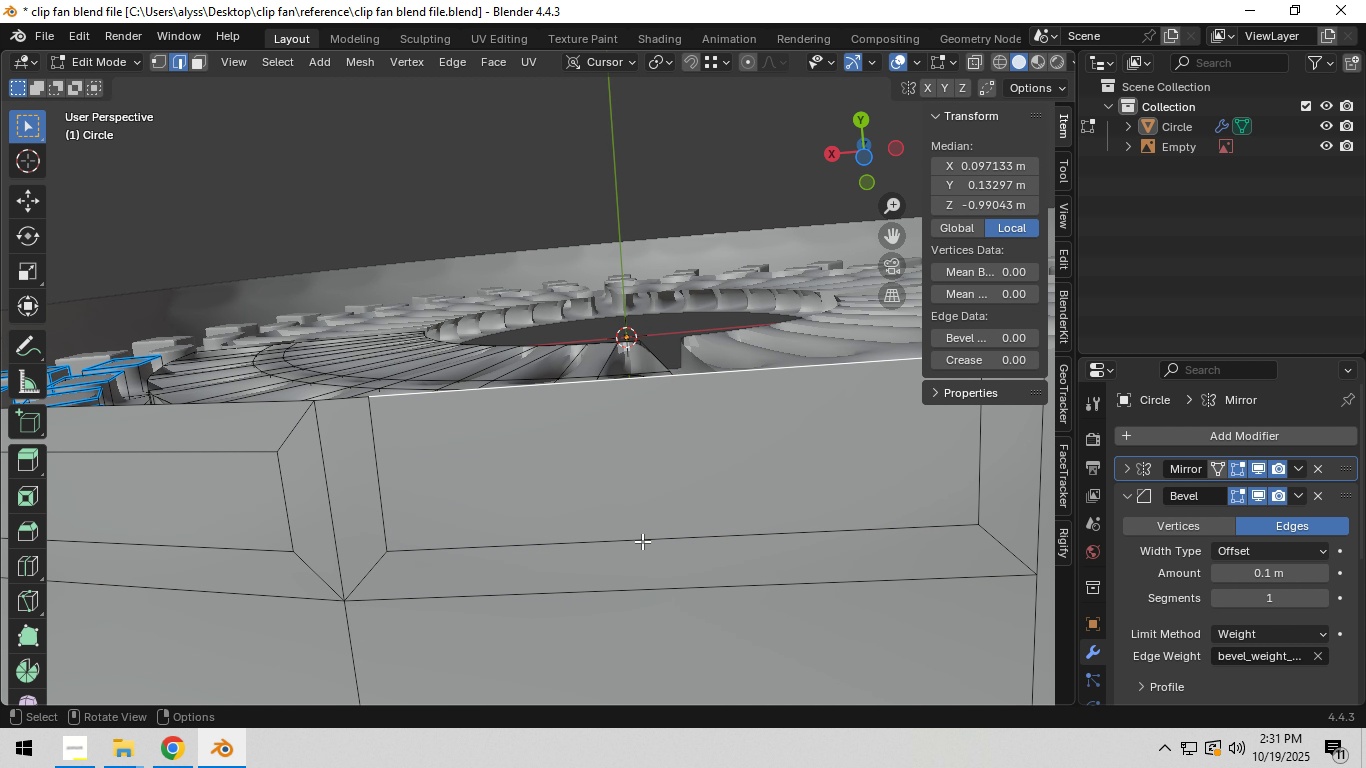 
key(F)
 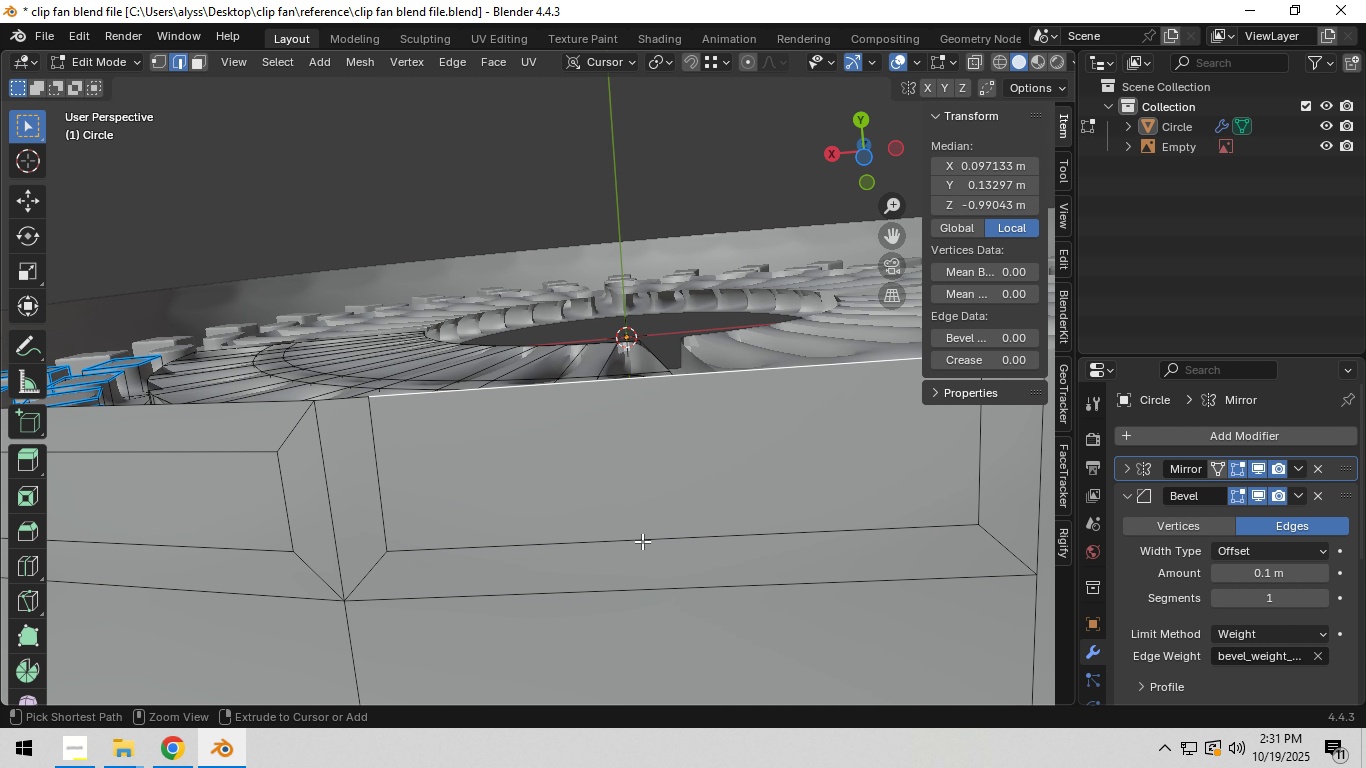 
key(Control+Z)
 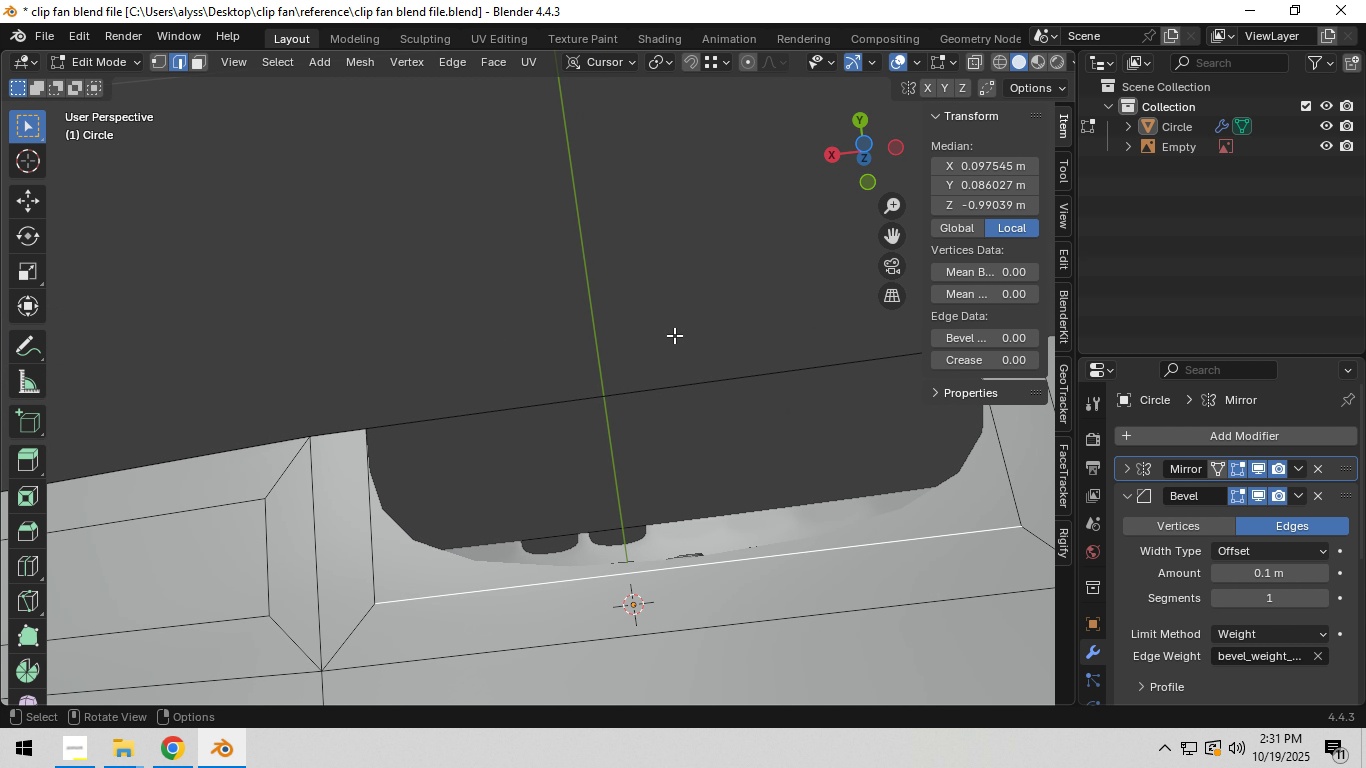 
left_click([672, 381])
 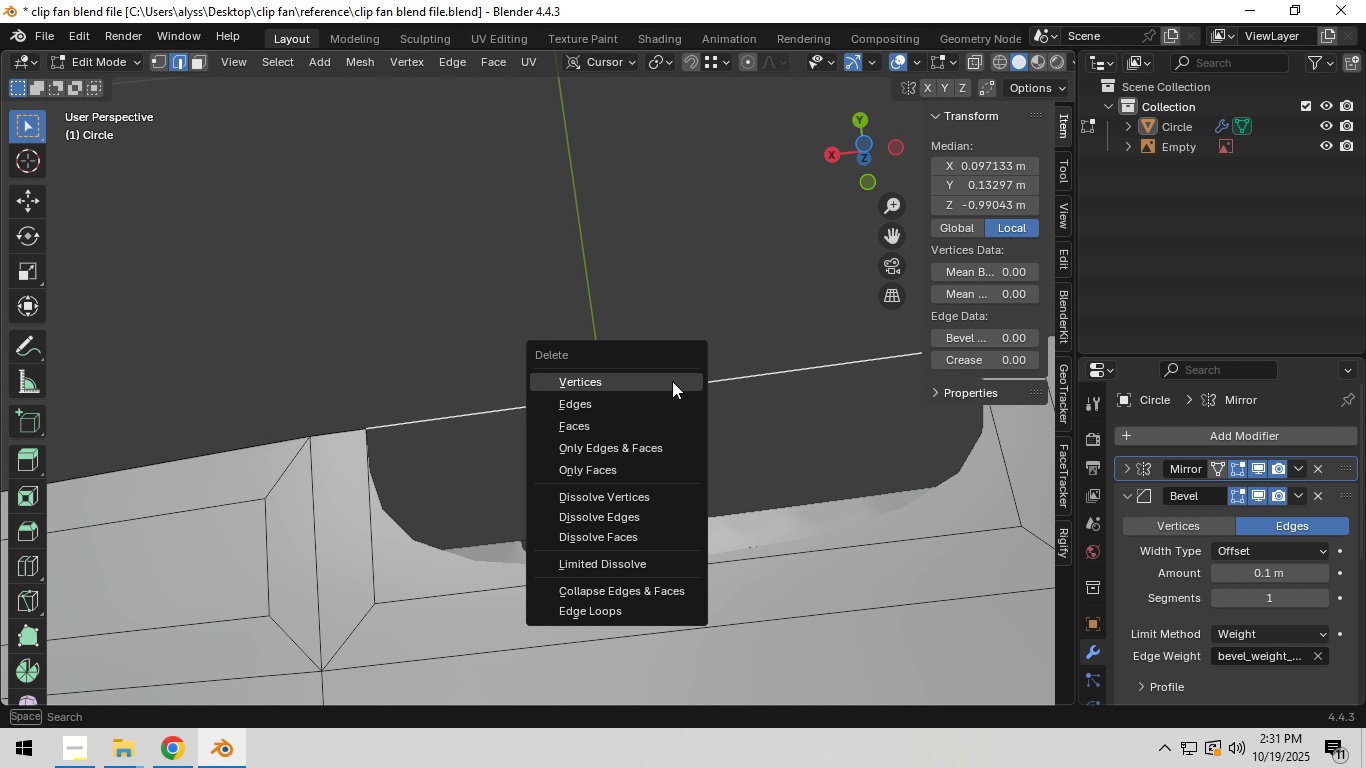 
key(X)
 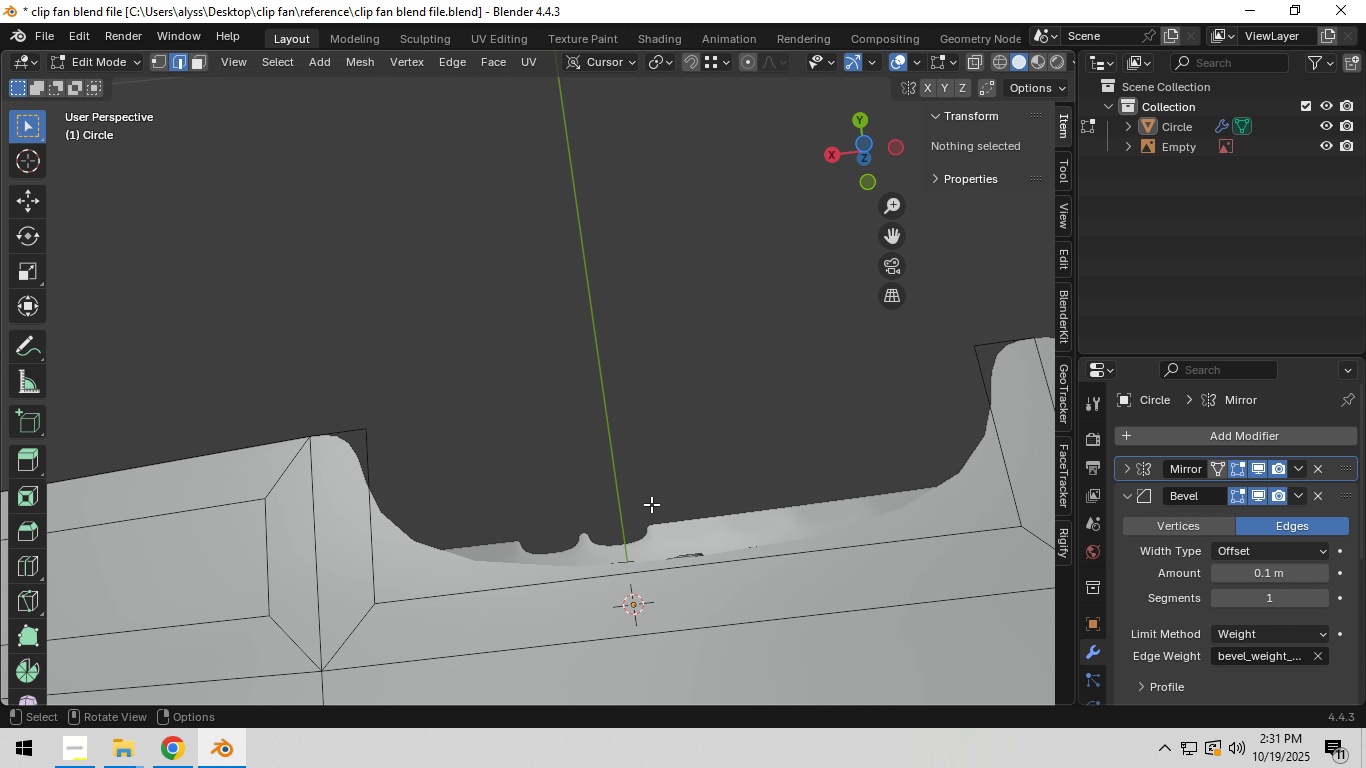 
left_click([667, 566])
 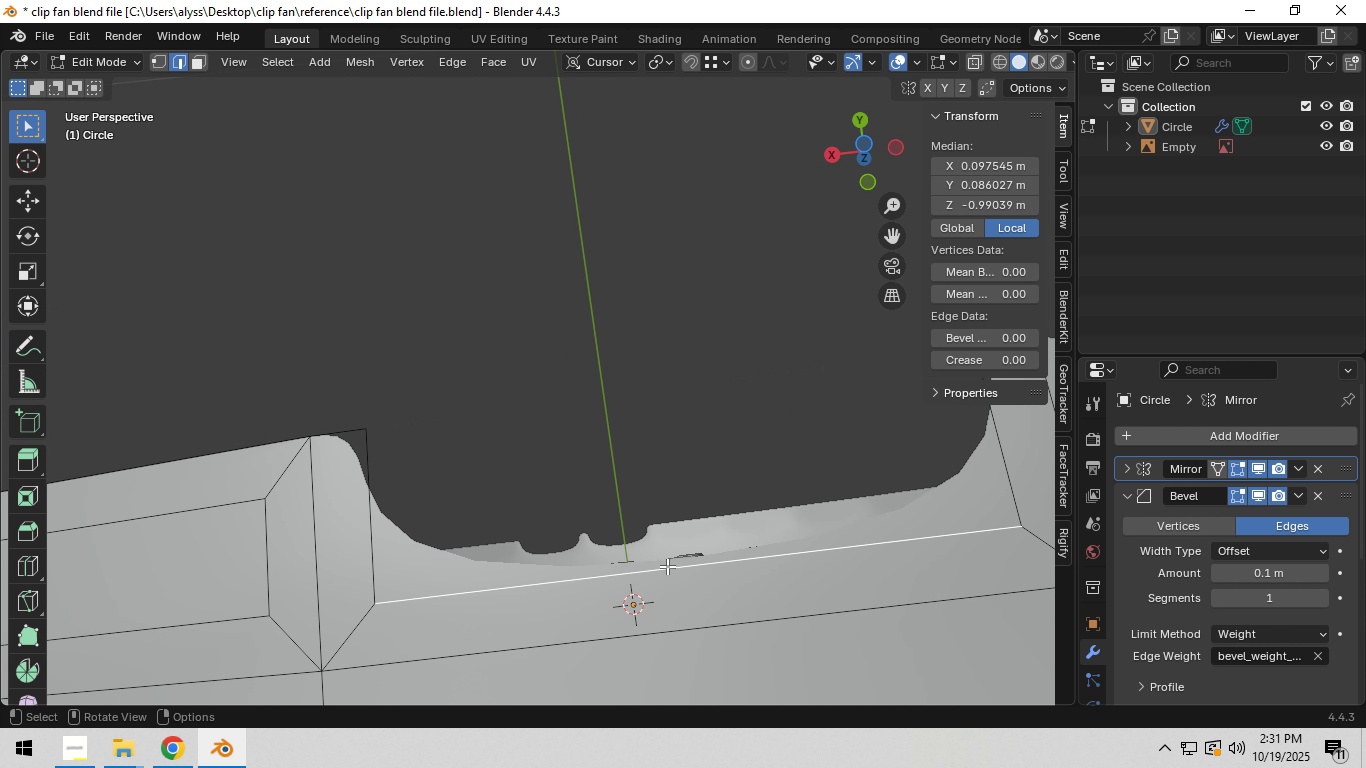 
key(F)
 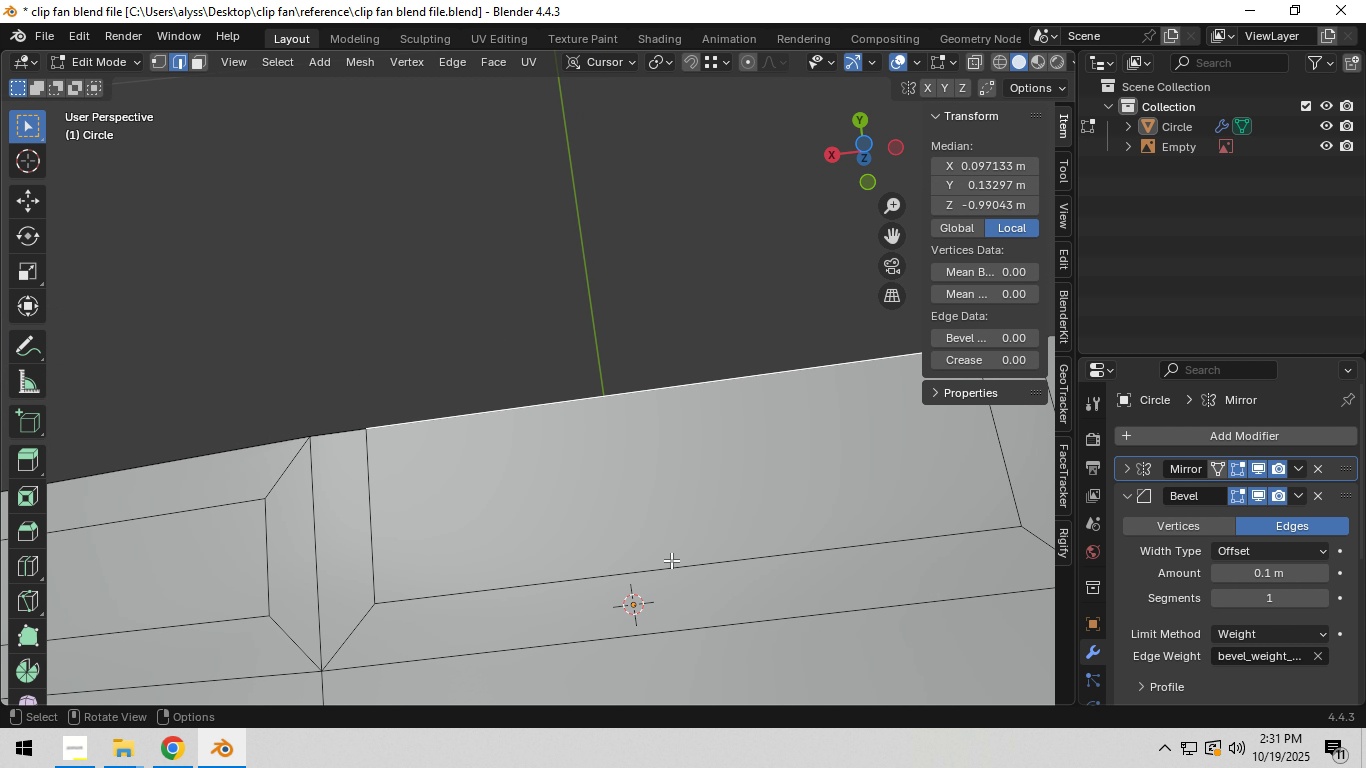 
scroll: coordinate [672, 559], scroll_direction: down, amount: 4.0
 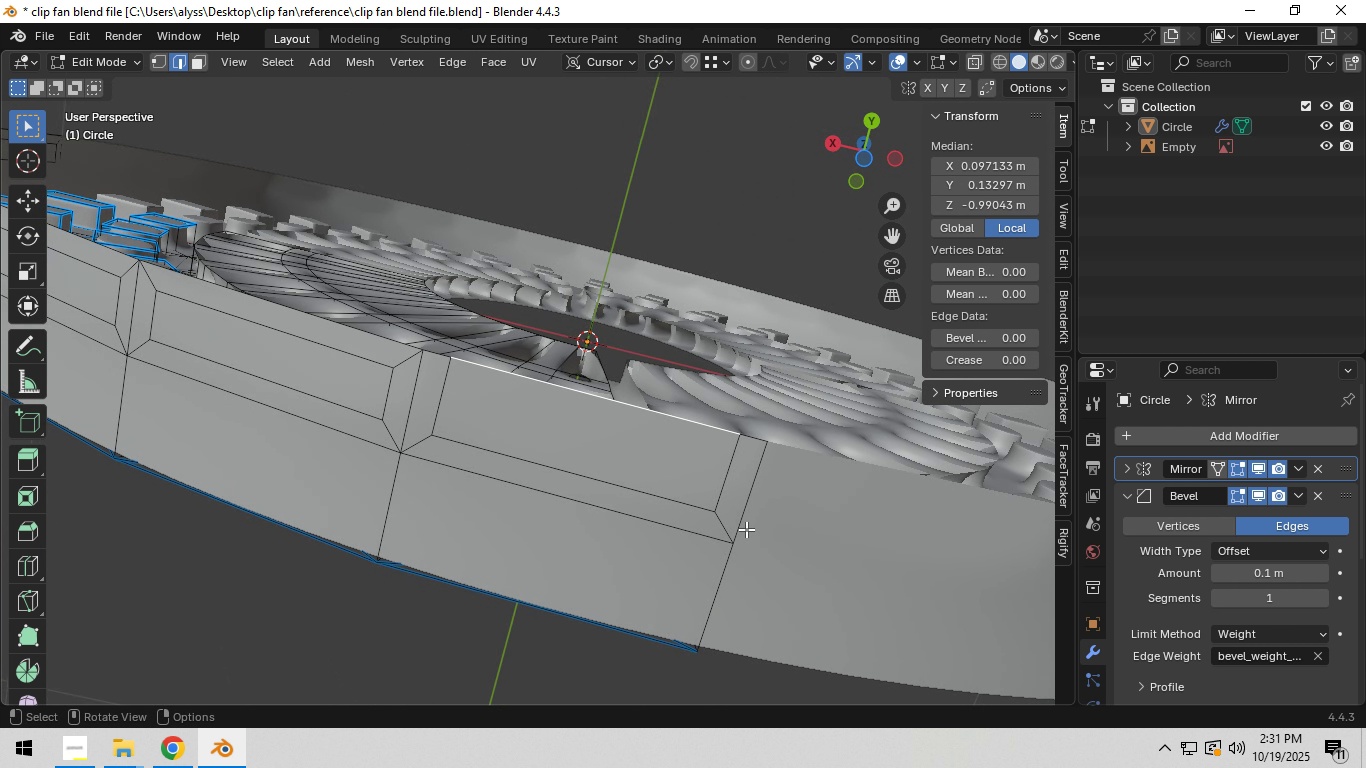 
hold_key(key=ShiftLeft, duration=0.58)
 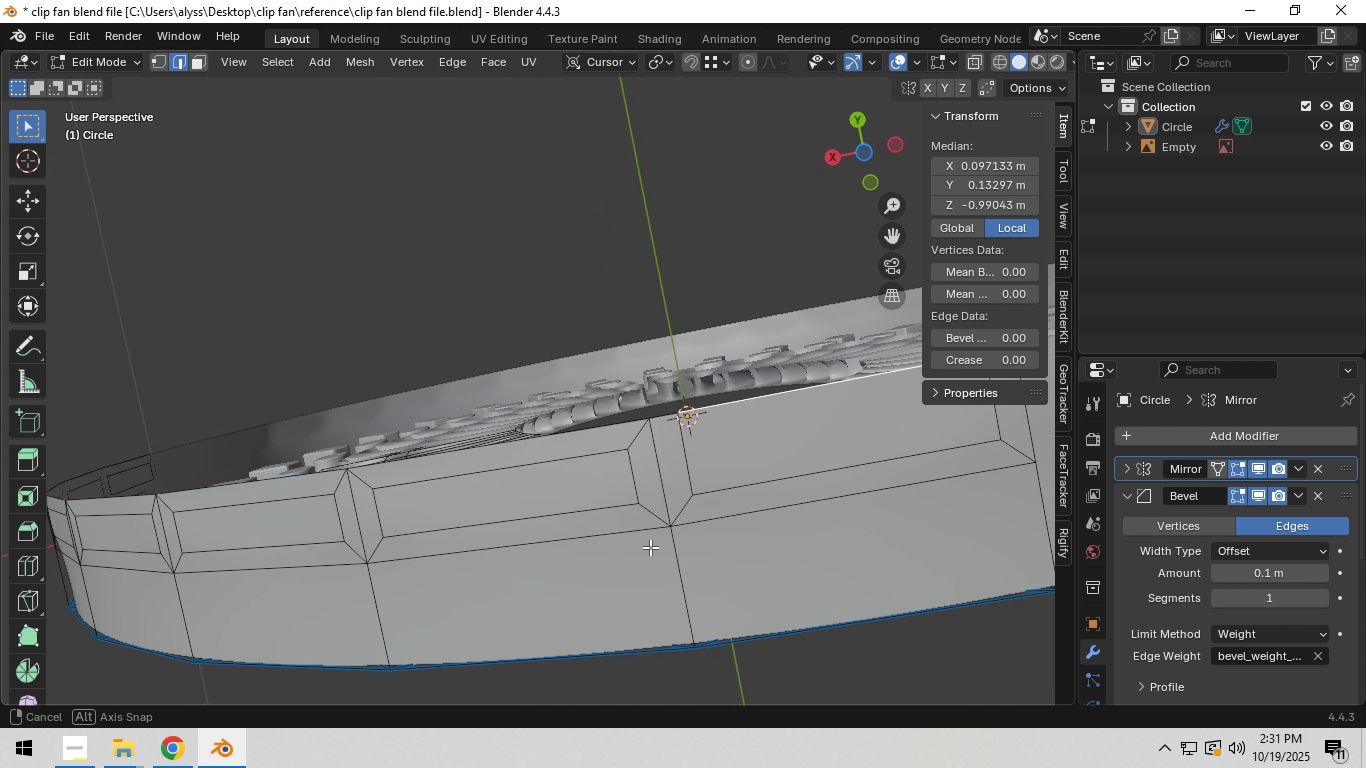 
hold_key(key=ShiftLeft, duration=0.45)
 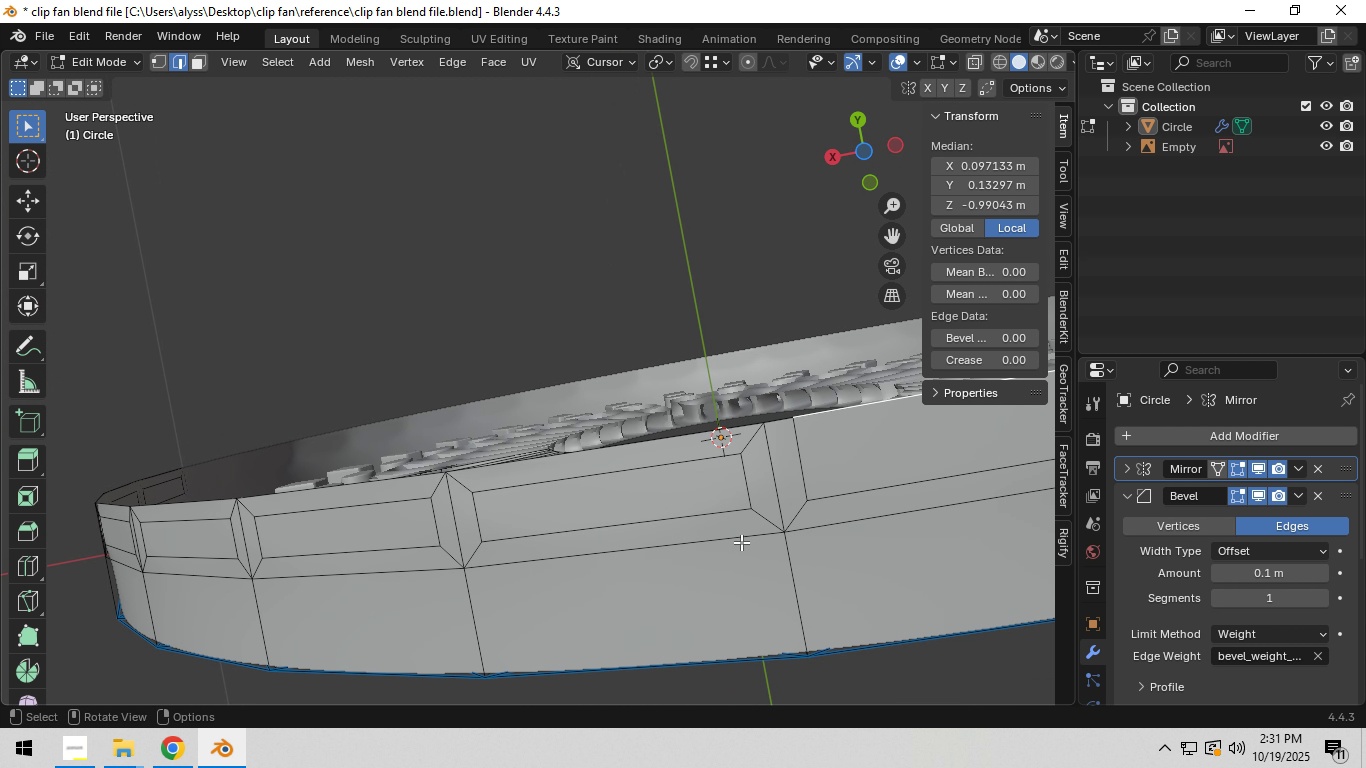 
scroll: coordinate [741, 542], scroll_direction: up, amount: 4.0
 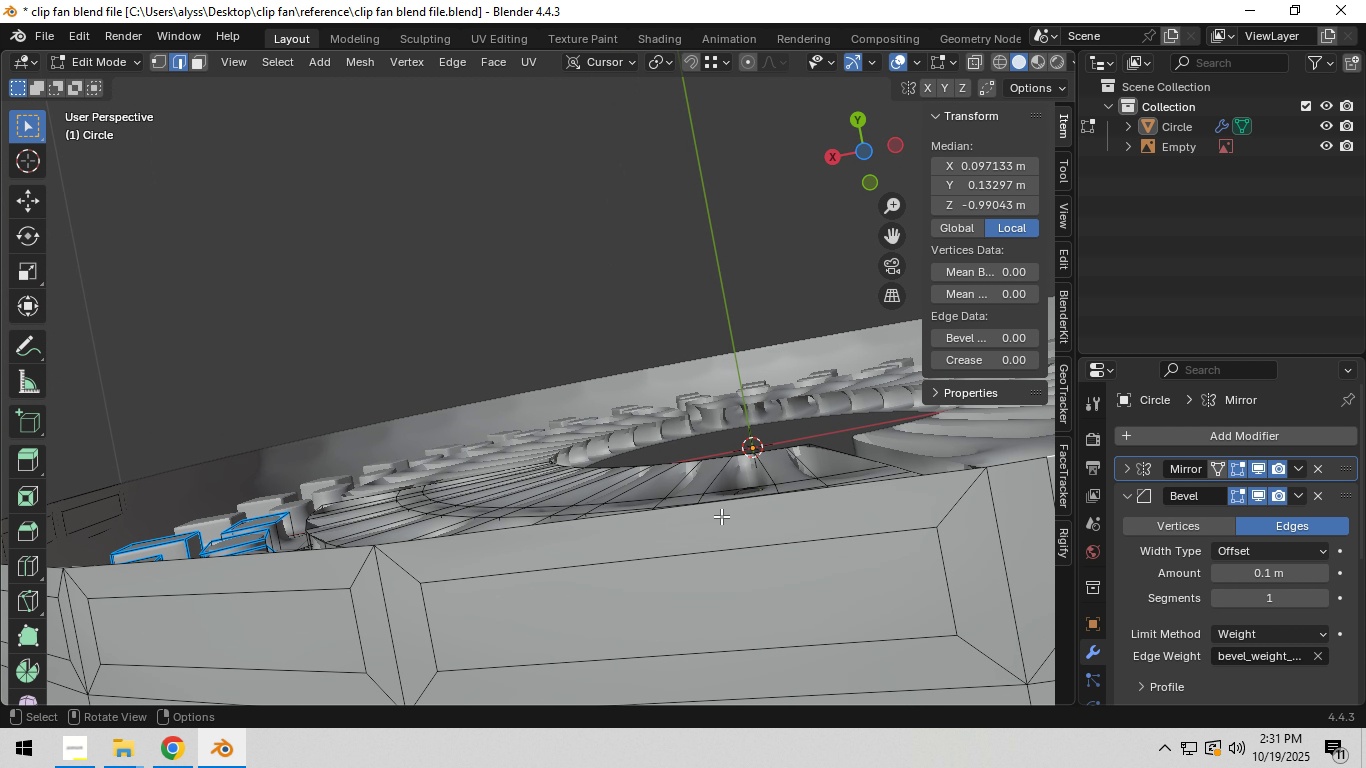 
left_click([721, 516])
 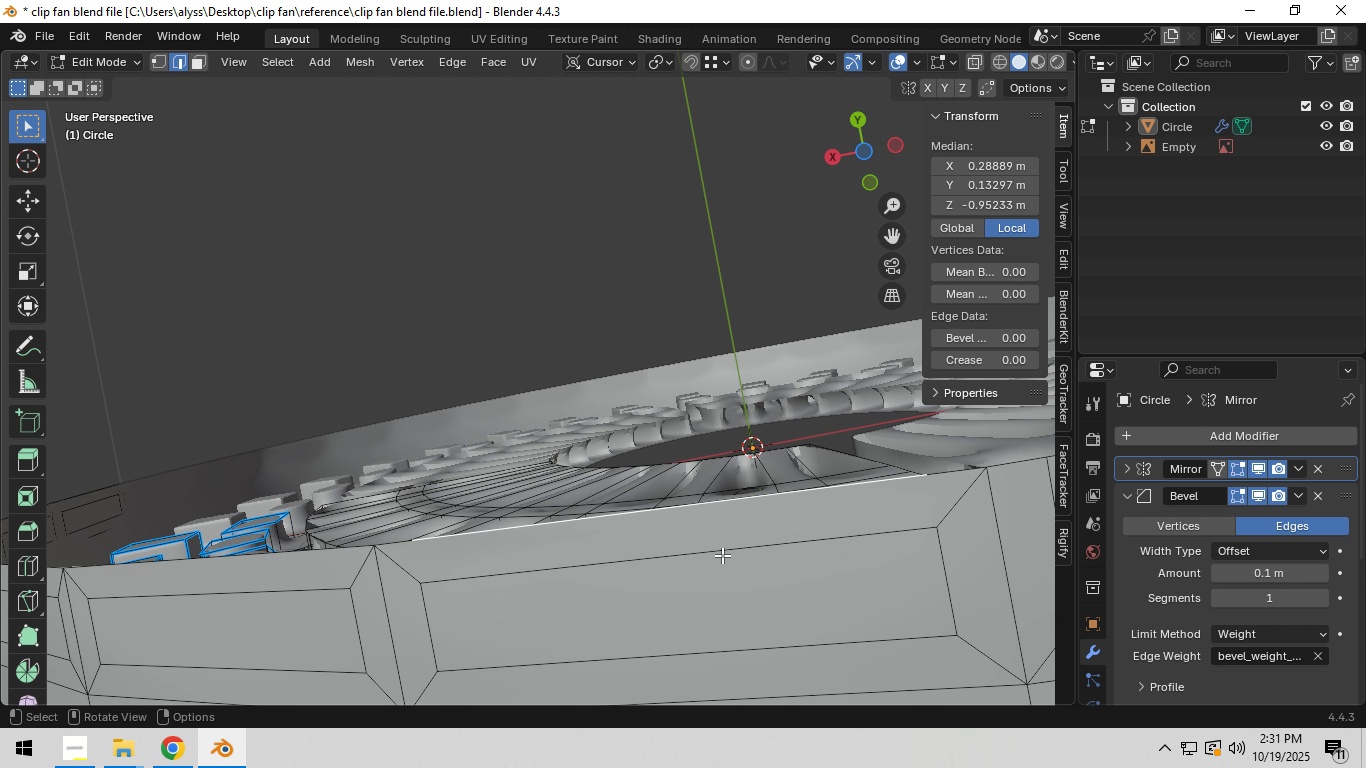 
hold_key(key=ShiftLeft, duration=0.48)
left_click([722, 554])
 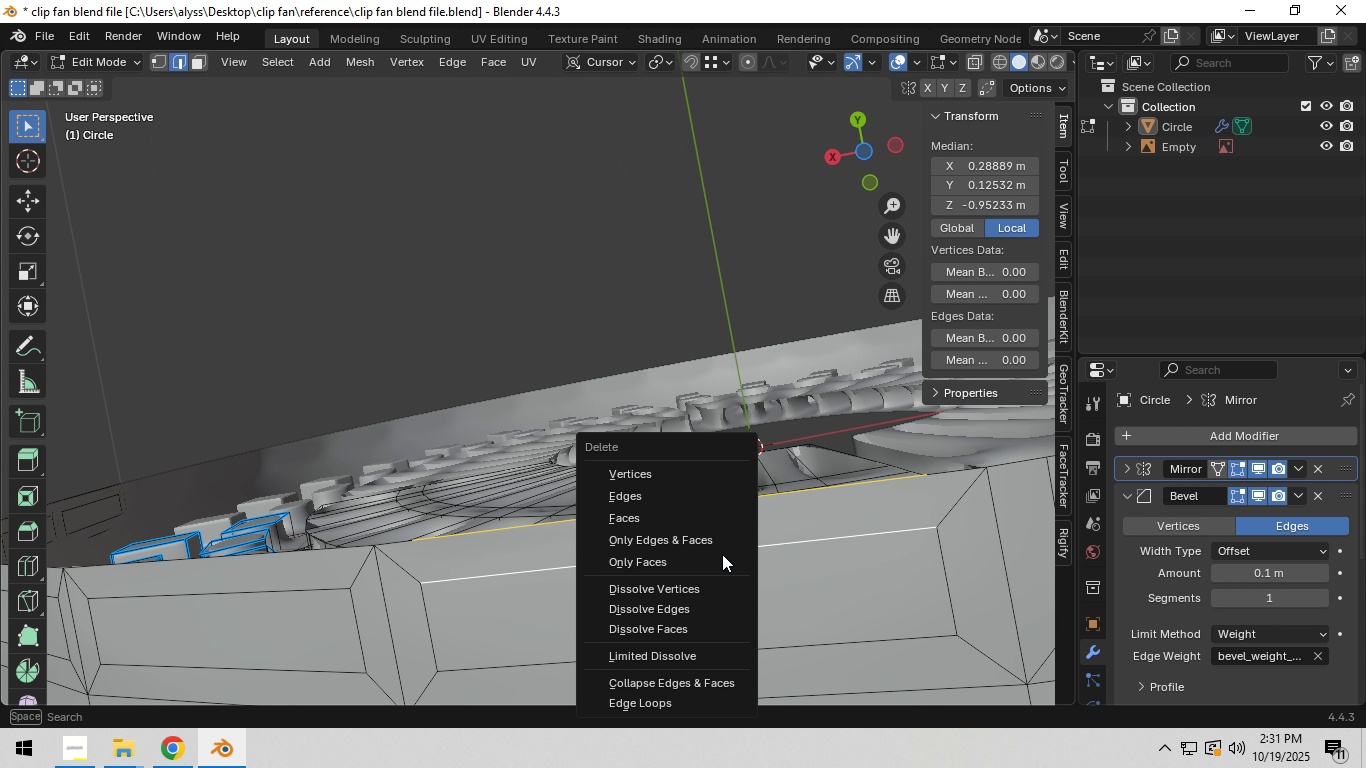 
key(X)
 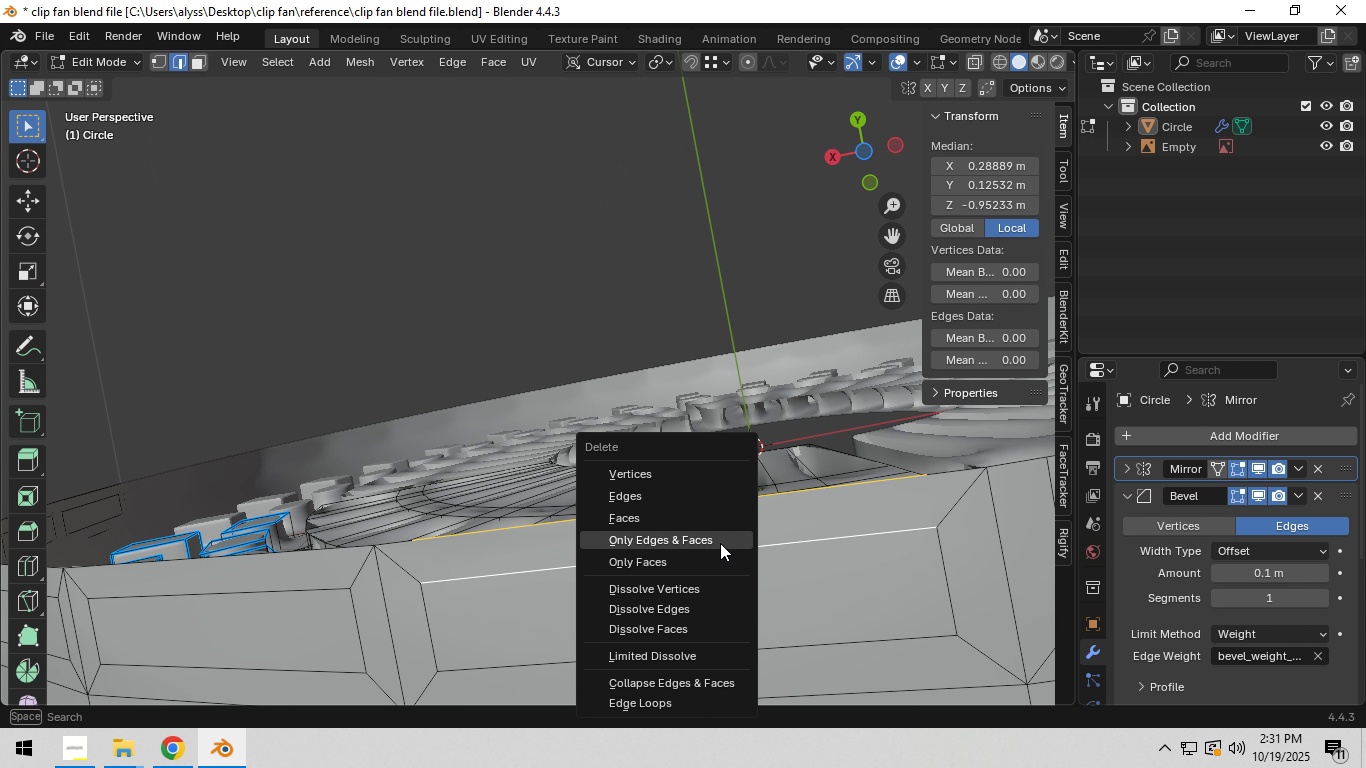 
left_click([720, 543])
 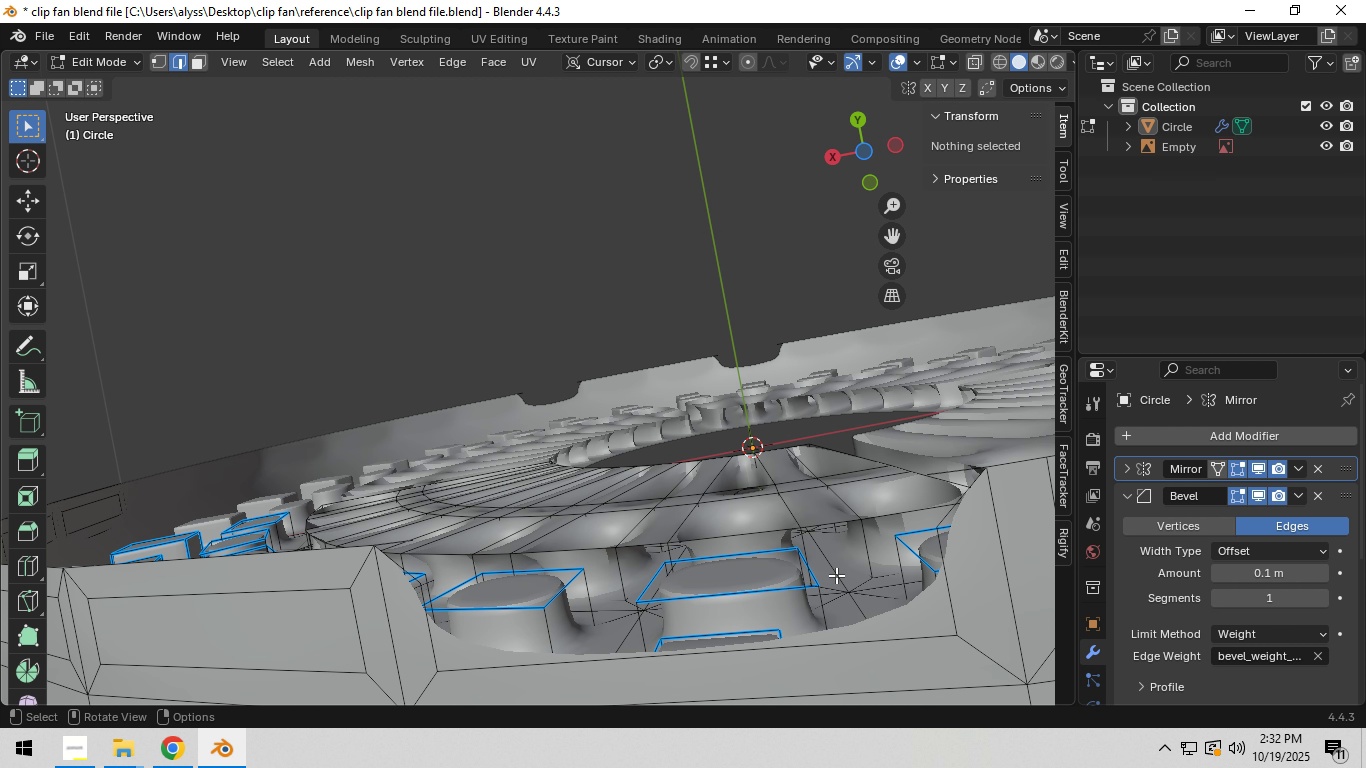 
wait(5.9)
 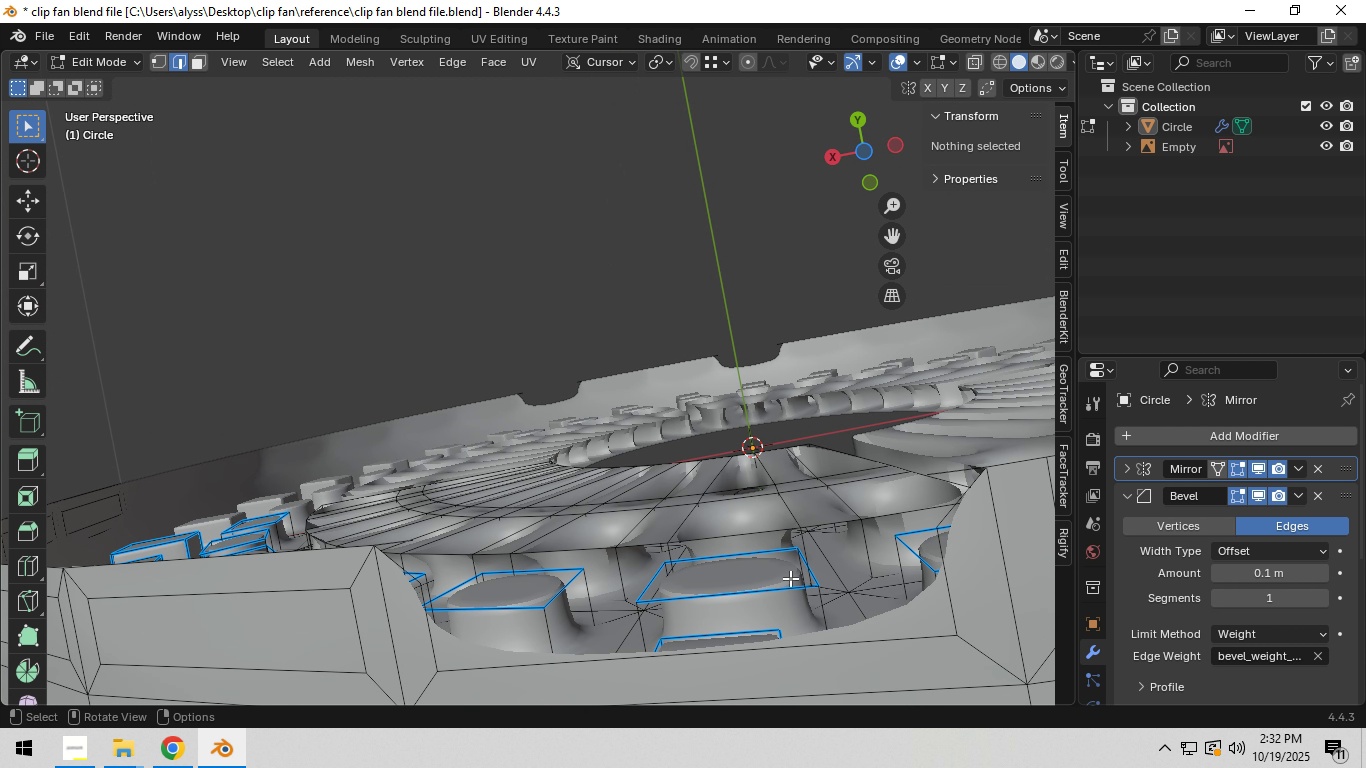 
key(1)
 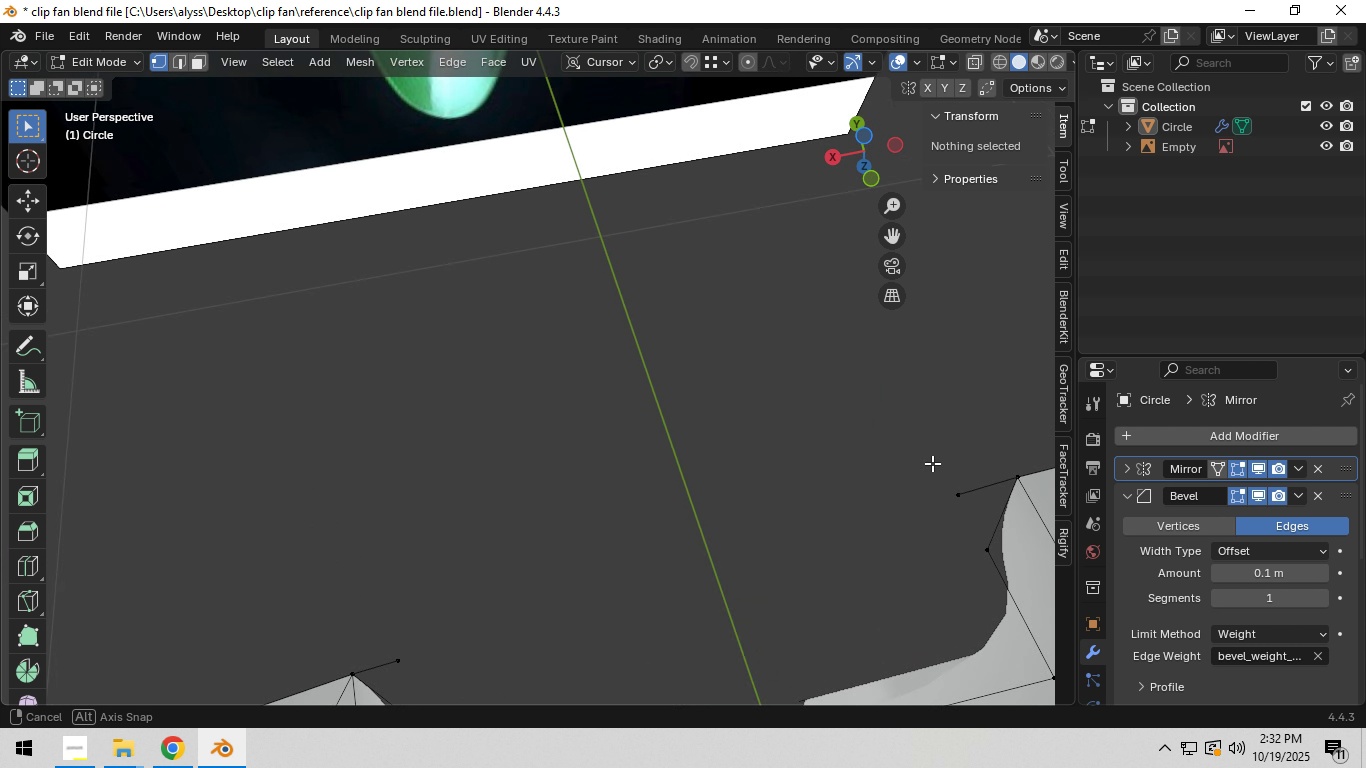 
scroll: coordinate [931, 467], scroll_direction: down, amount: 4.0
 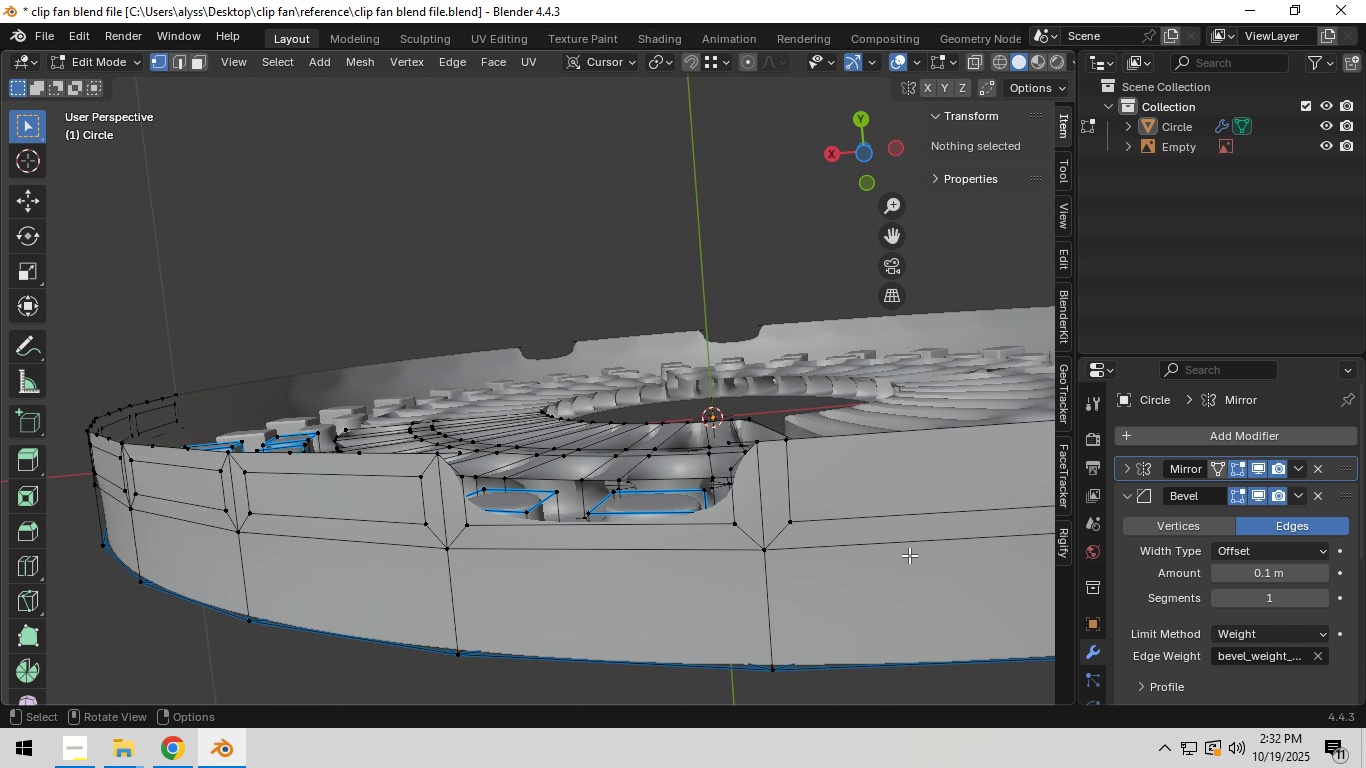 
hold_key(key=AltLeft, duration=0.97)
 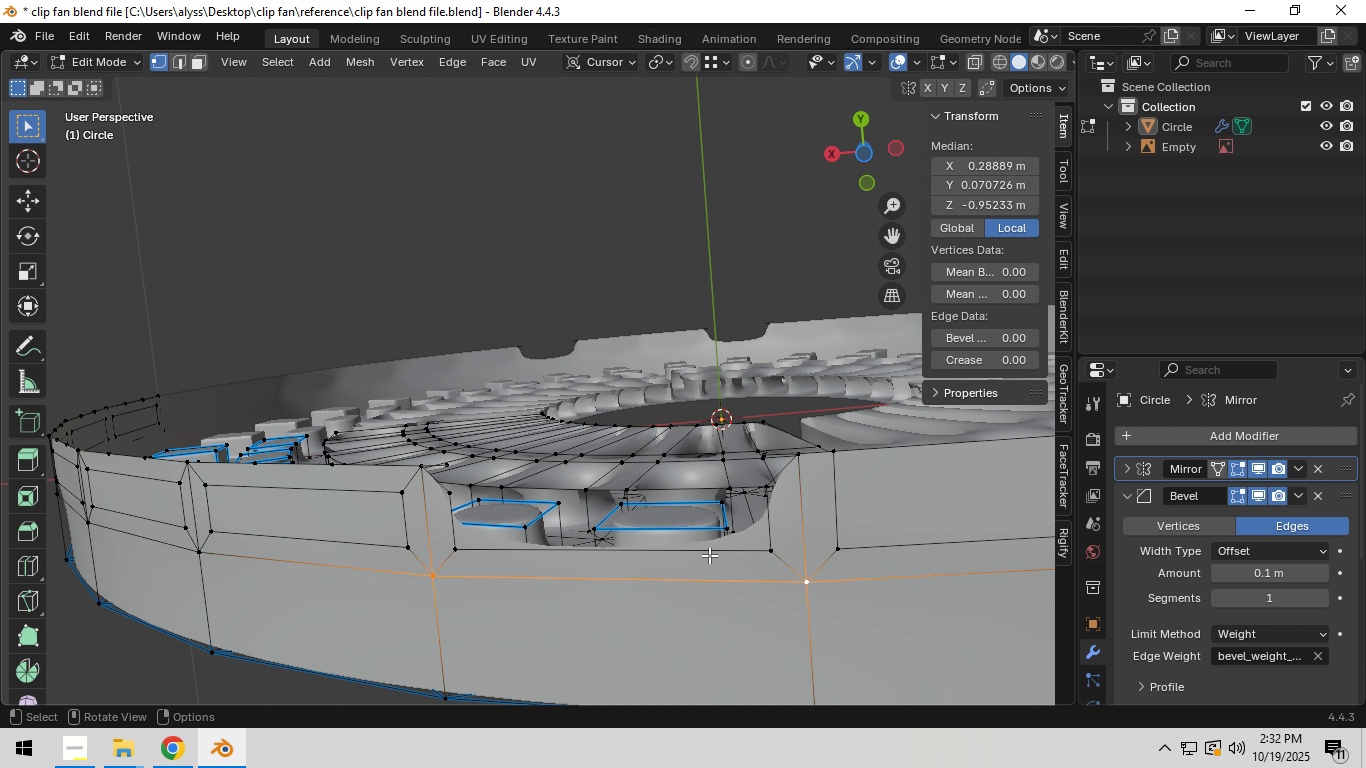 
scroll: coordinate [710, 555], scroll_direction: up, amount: 3.0
 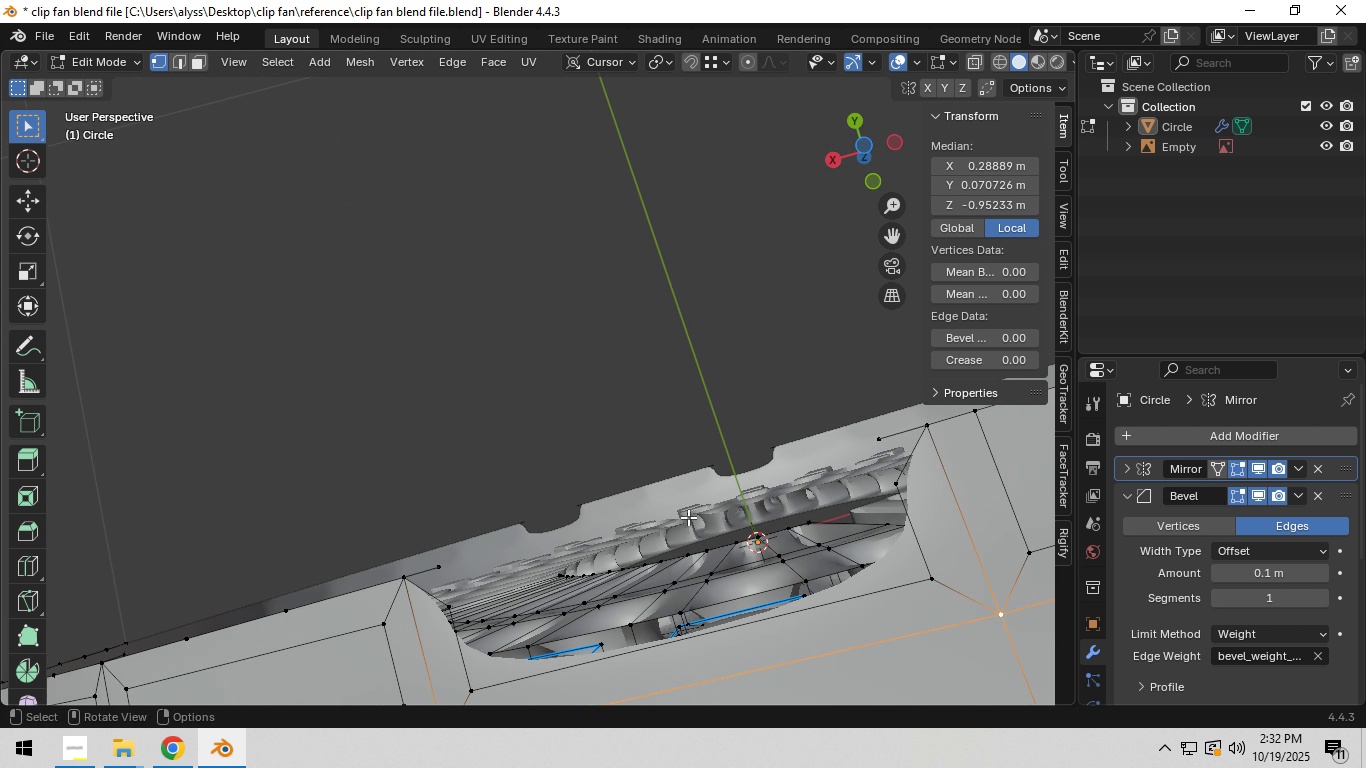 
hold_key(key=ShiftLeft, duration=0.38)
 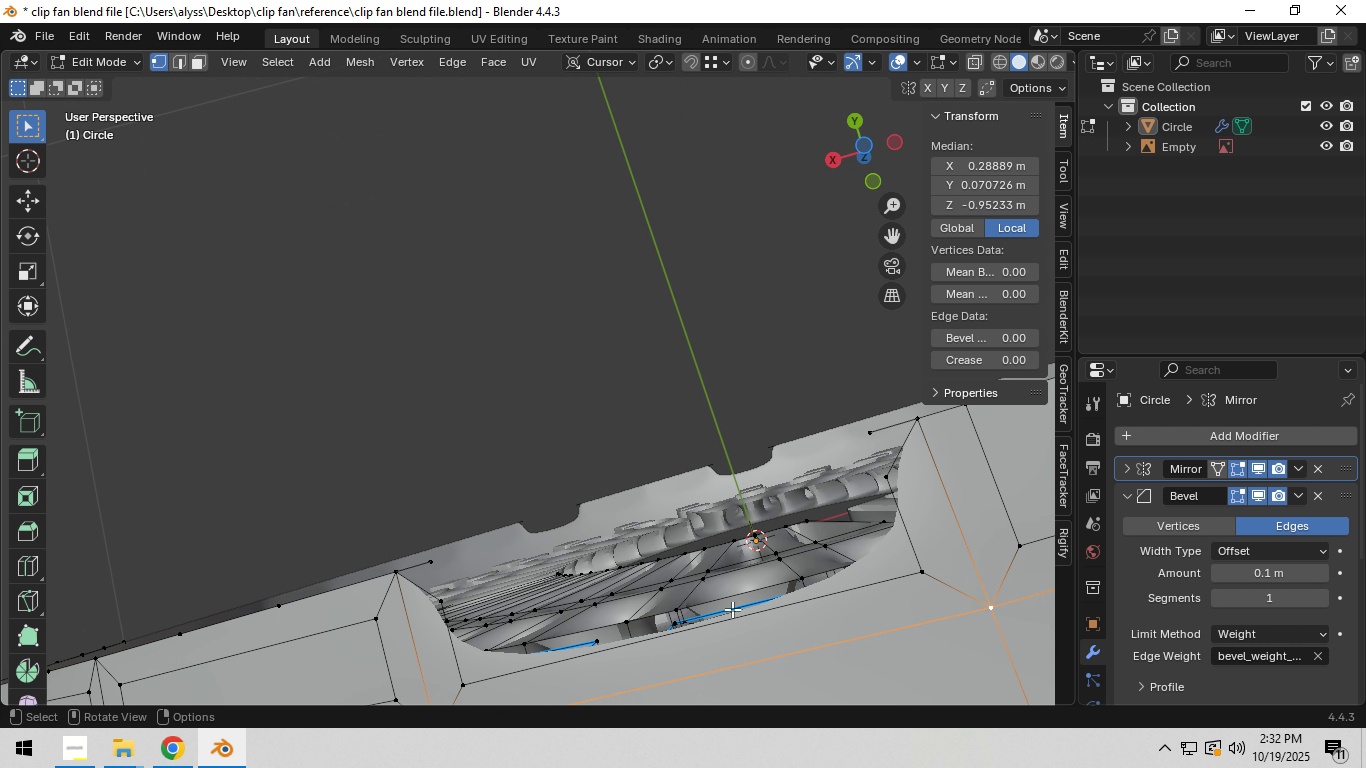 
left_click([730, 616])
 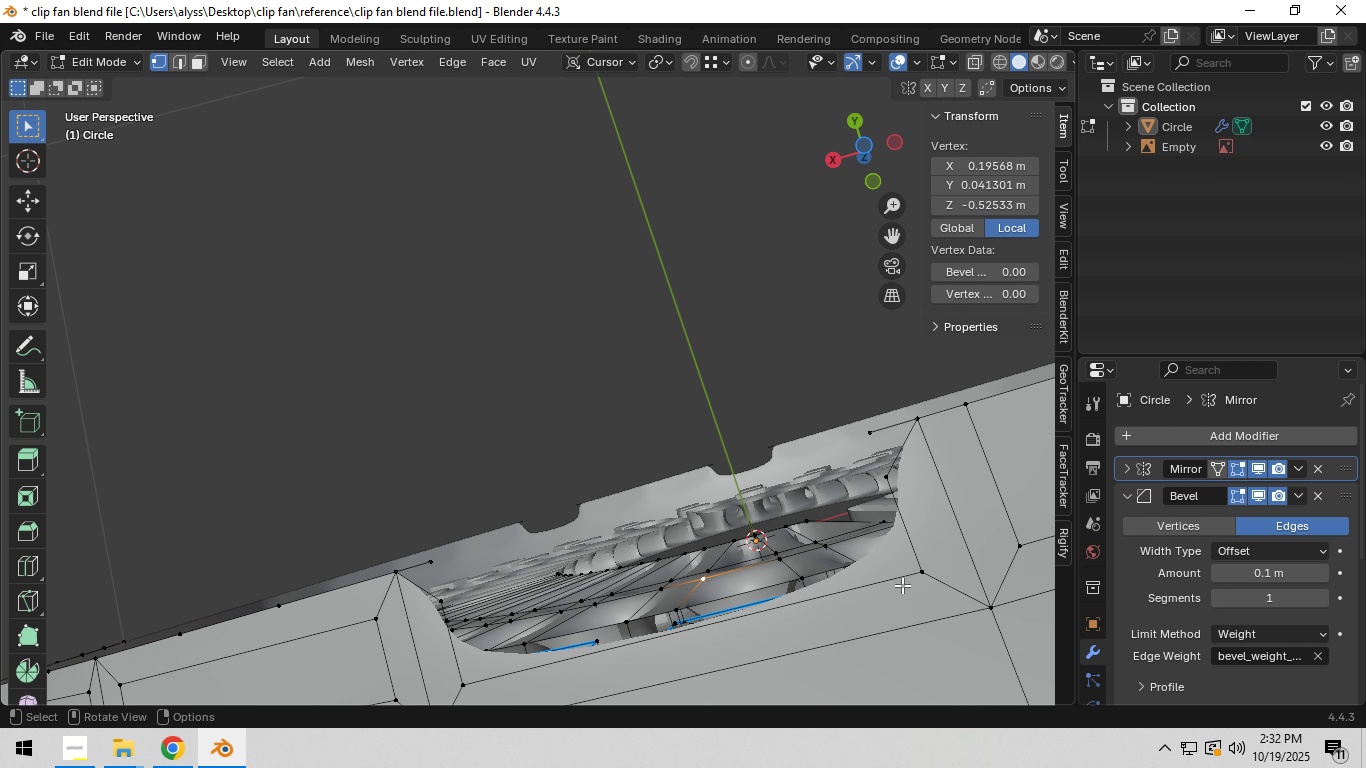 
left_click([911, 585])
 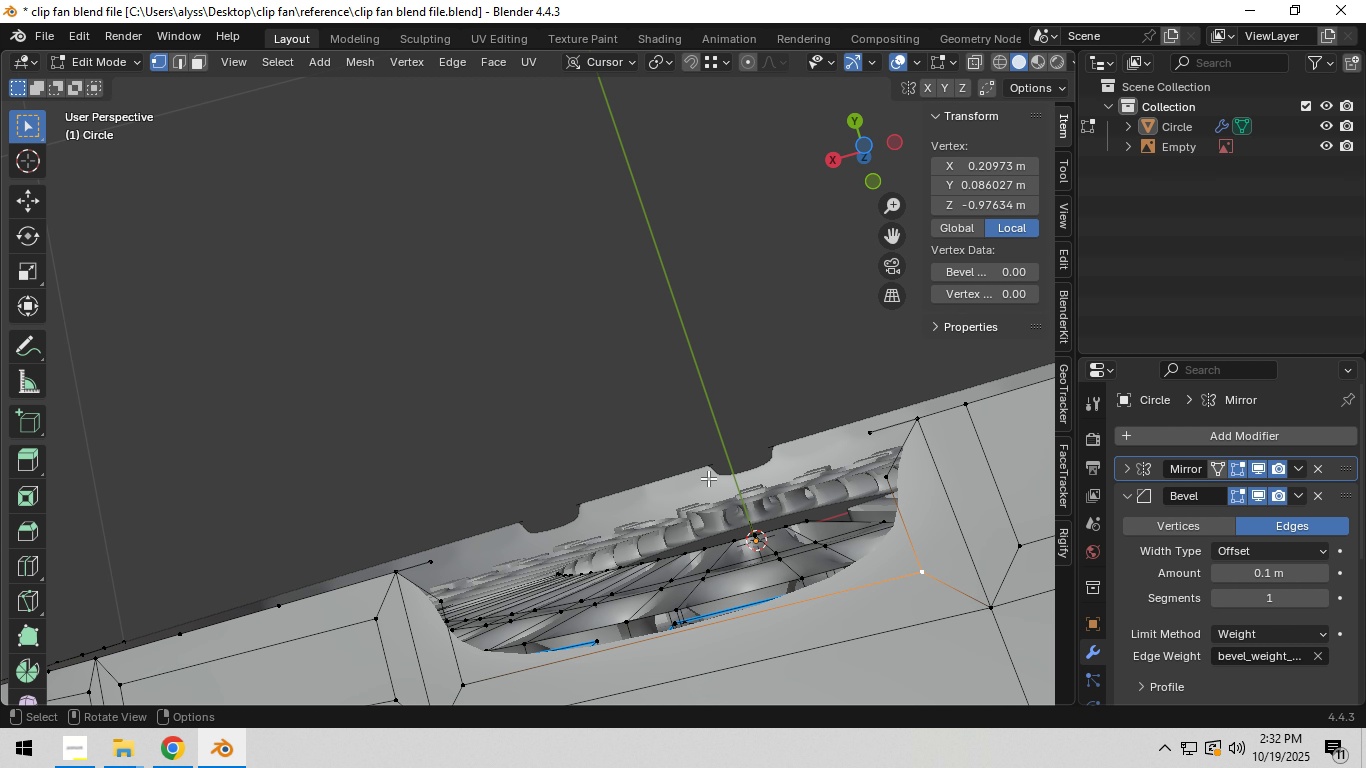 
key(Backquote)
 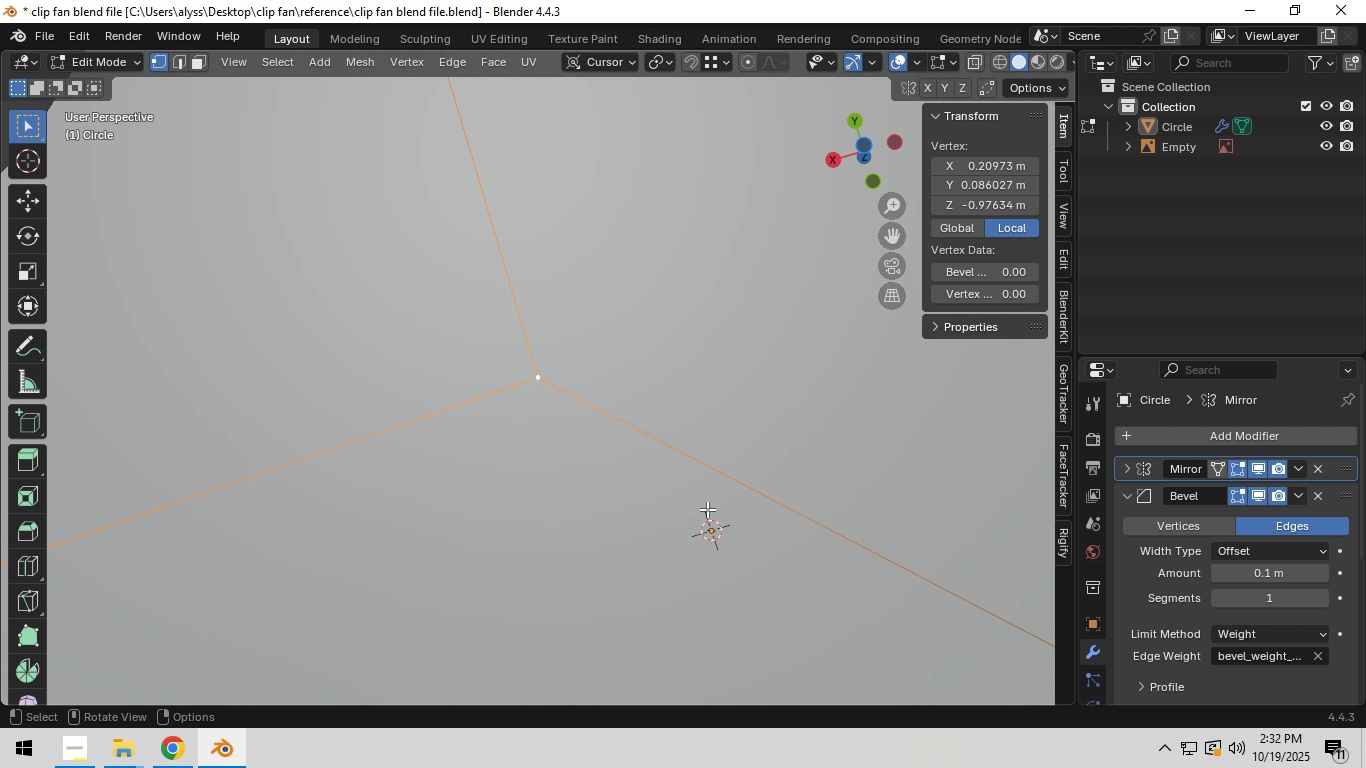 
scroll: coordinate [697, 485], scroll_direction: down, amount: 12.0
 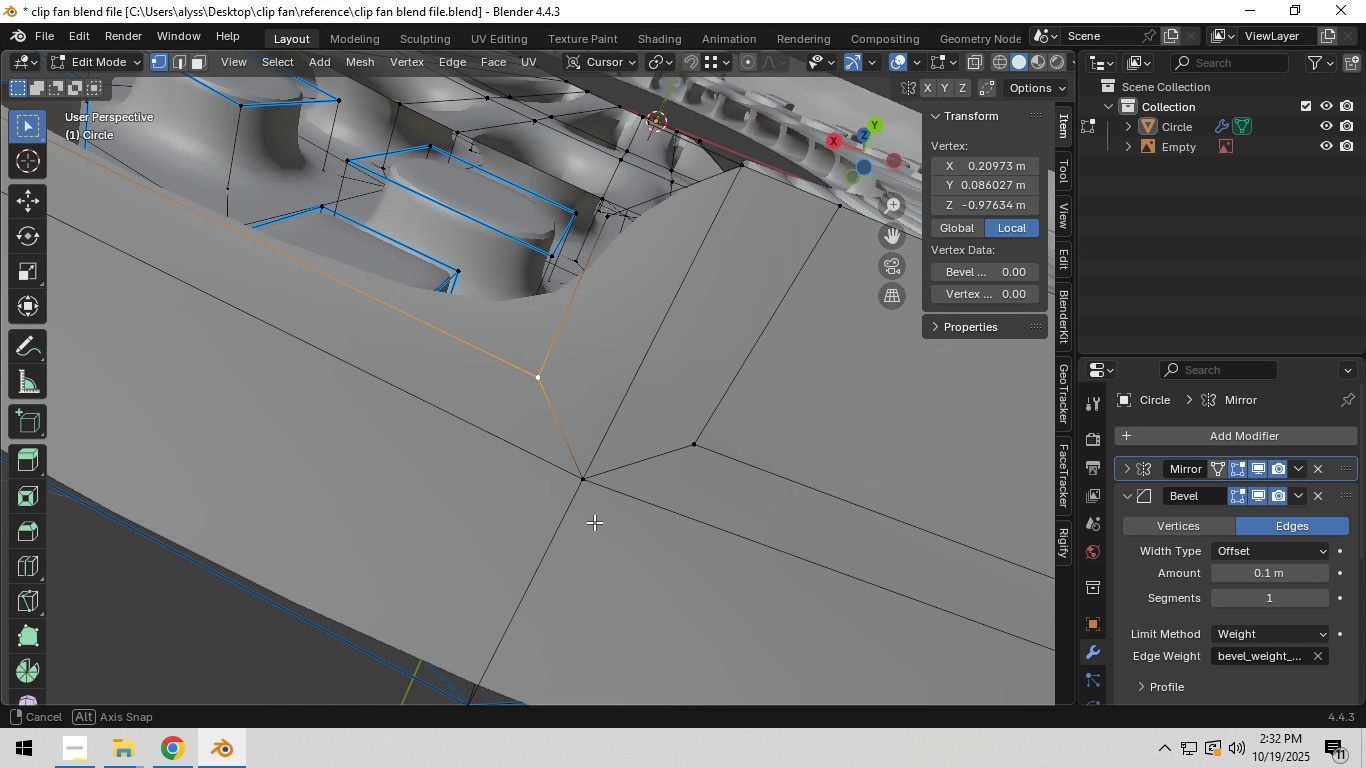 
hold_key(key=ShiftLeft, duration=0.47)
 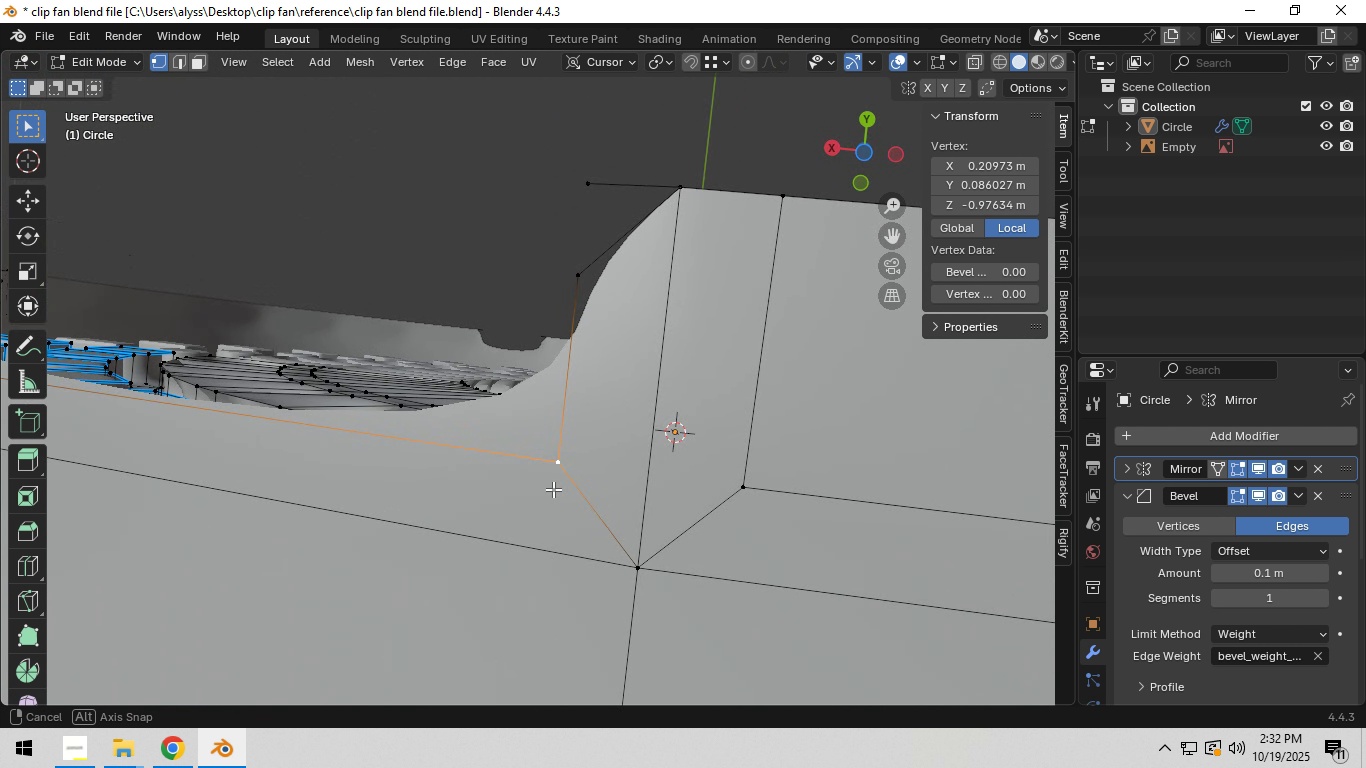 
hold_key(key=ShiftLeft, duration=0.82)
 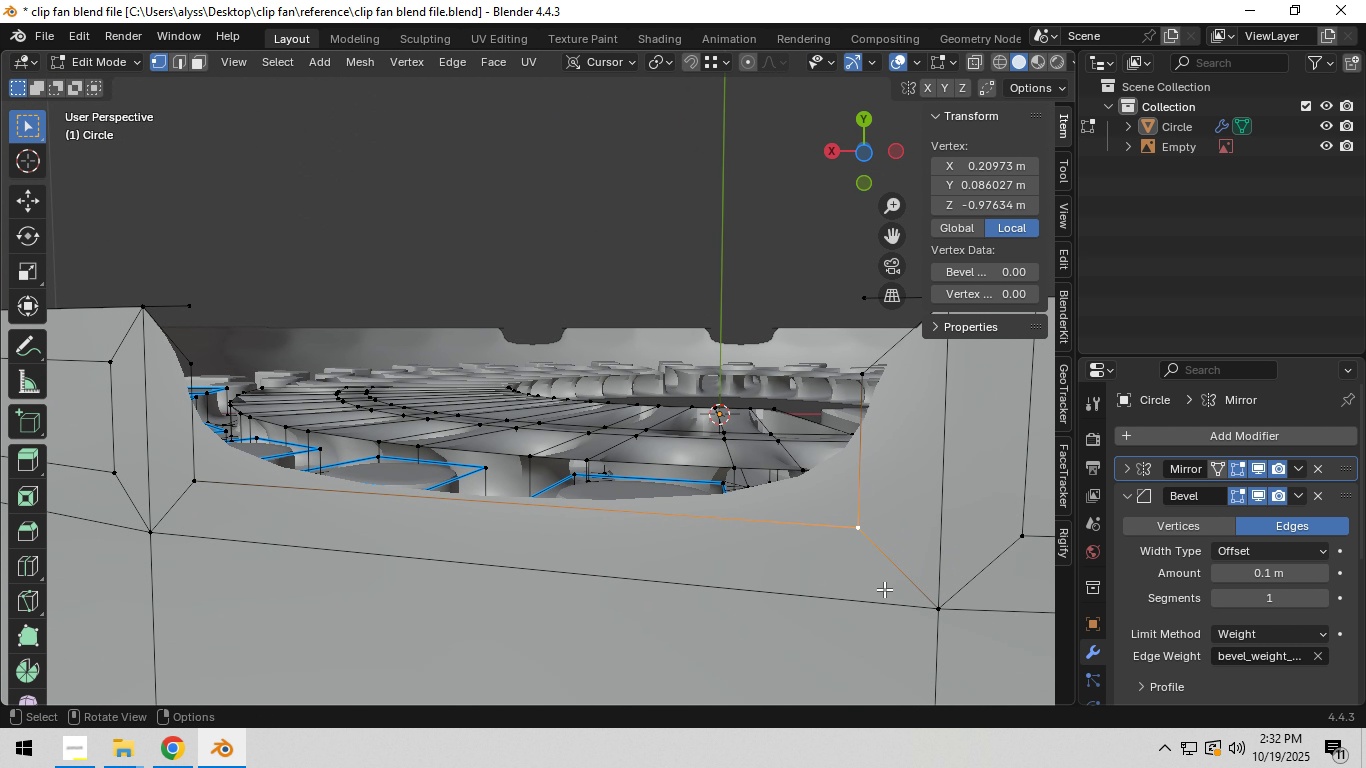 
scroll: coordinate [884, 589], scroll_direction: down, amount: 1.0
 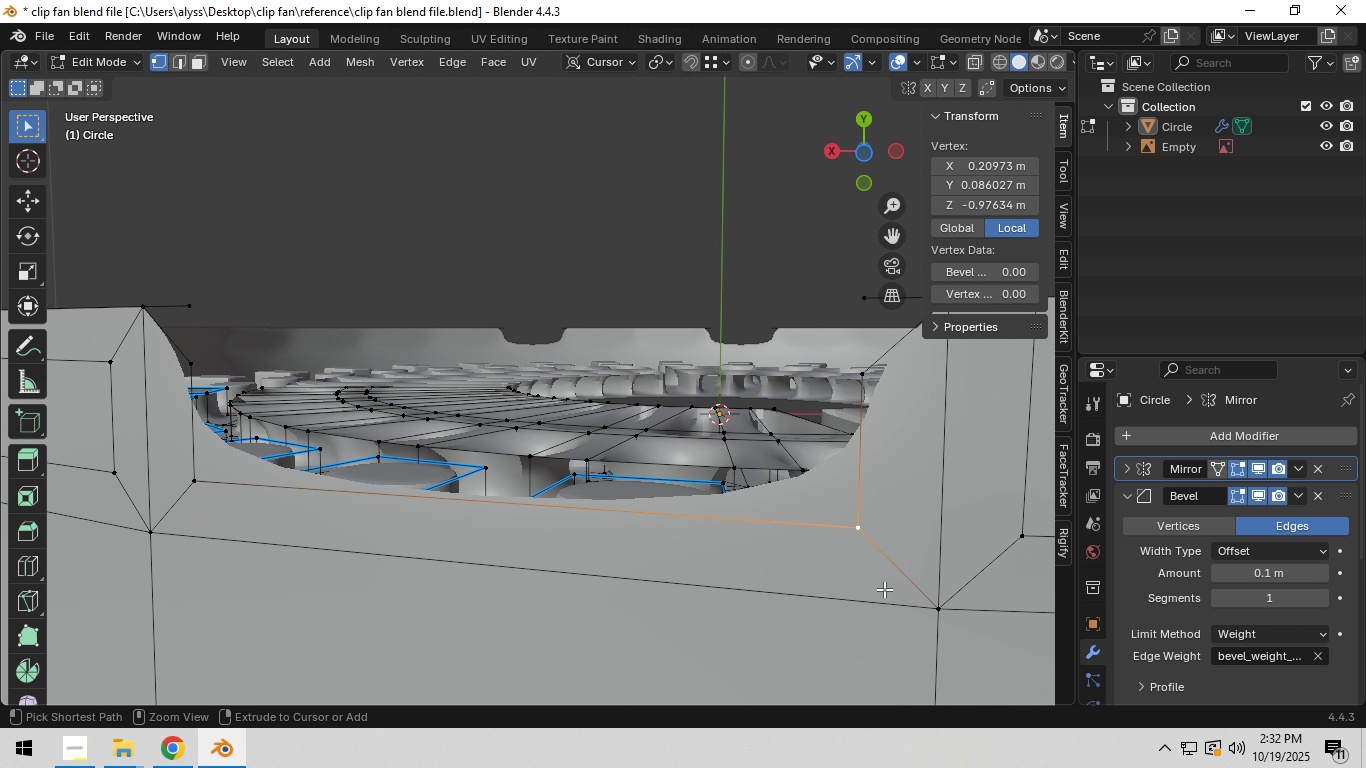 
key(Control+Z)
 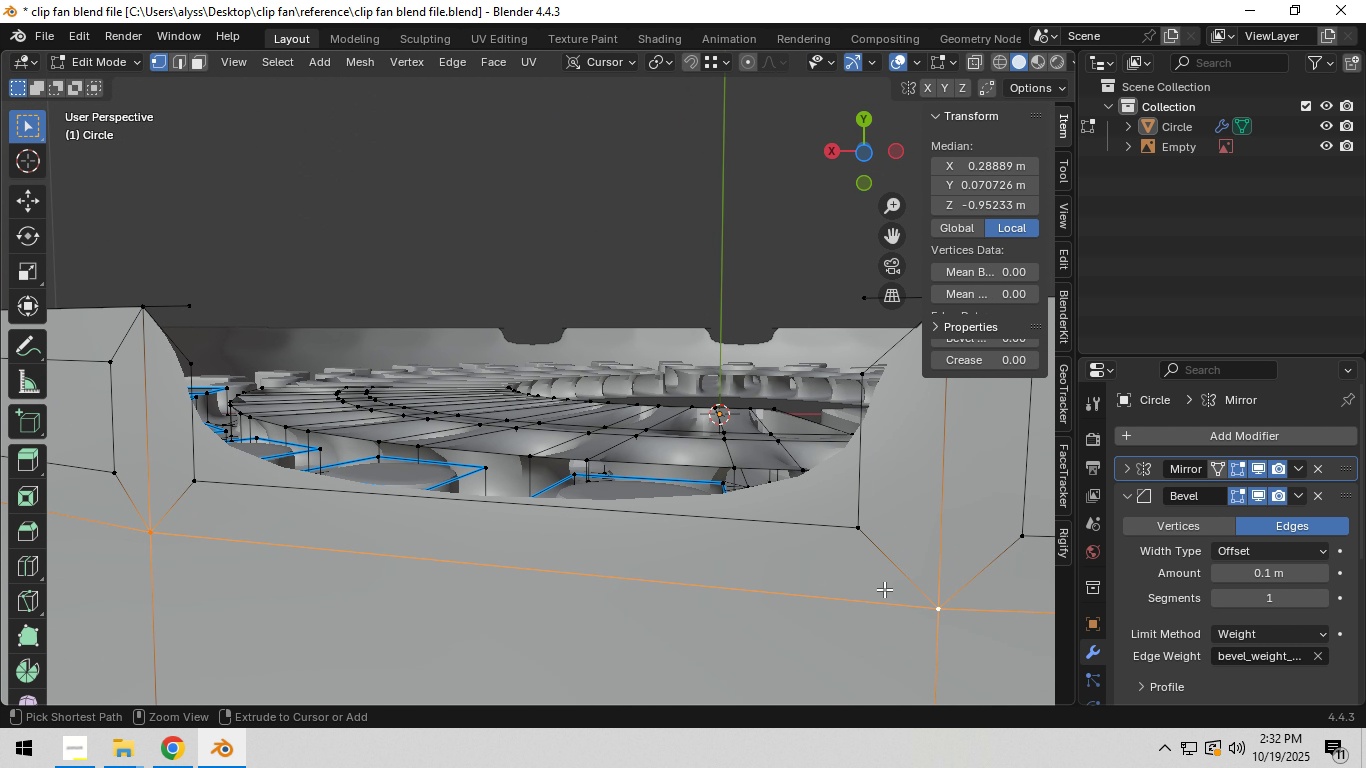 
key(Control+Z)
 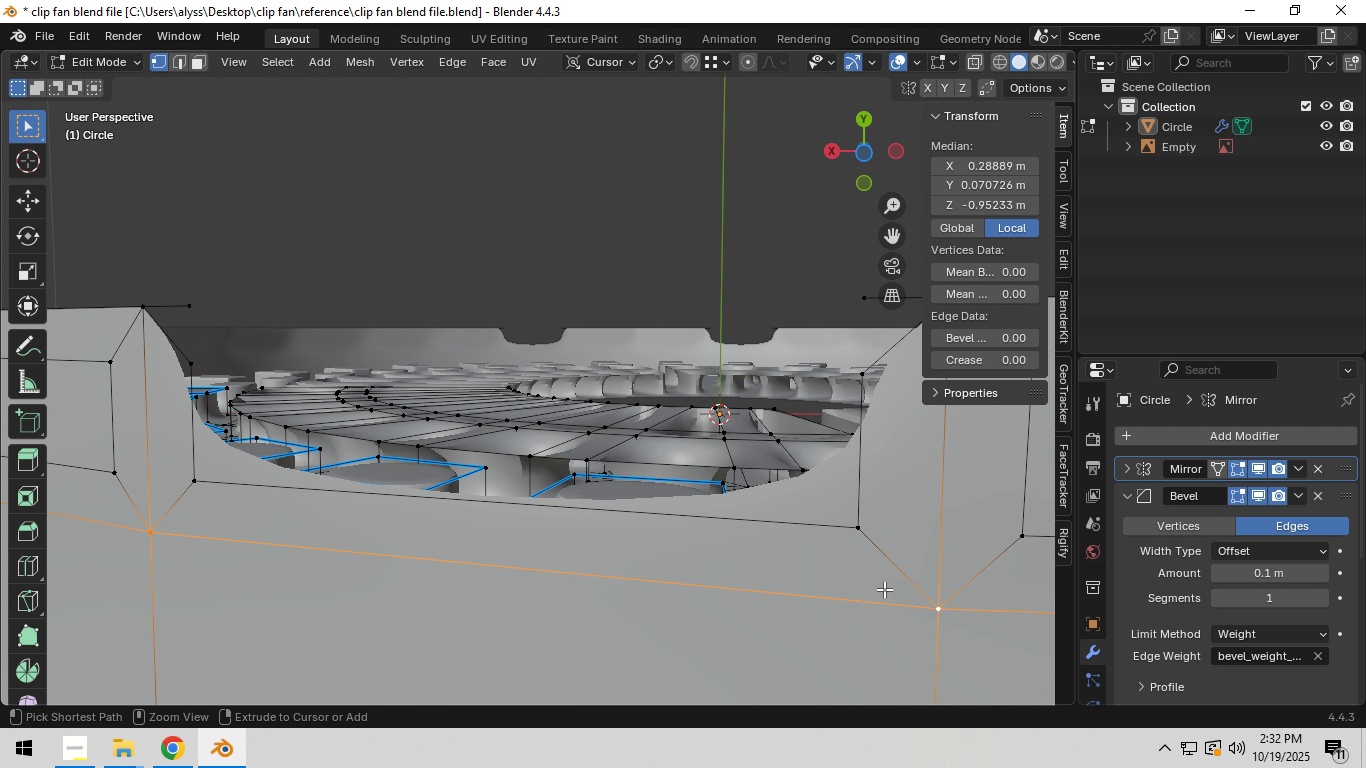 
key(Control+Z)
 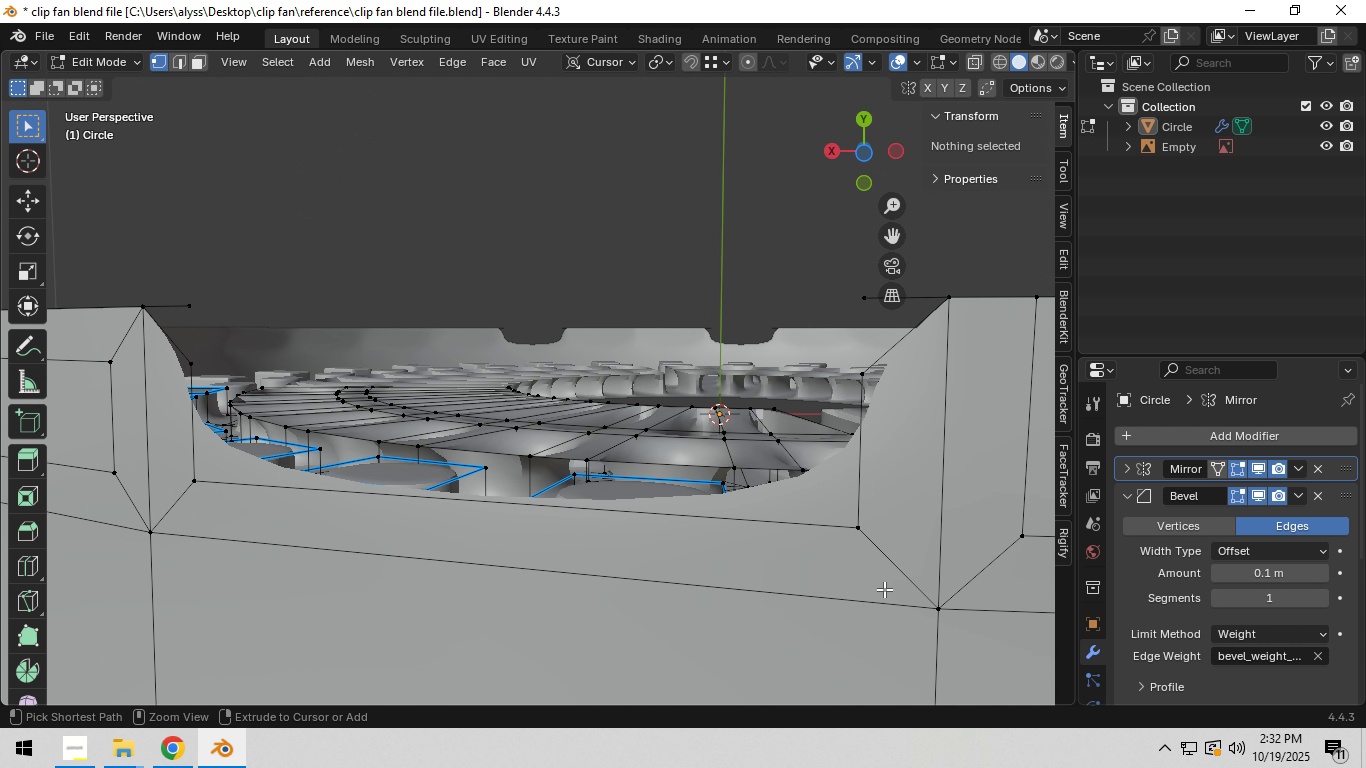 
key(Control+Z)
 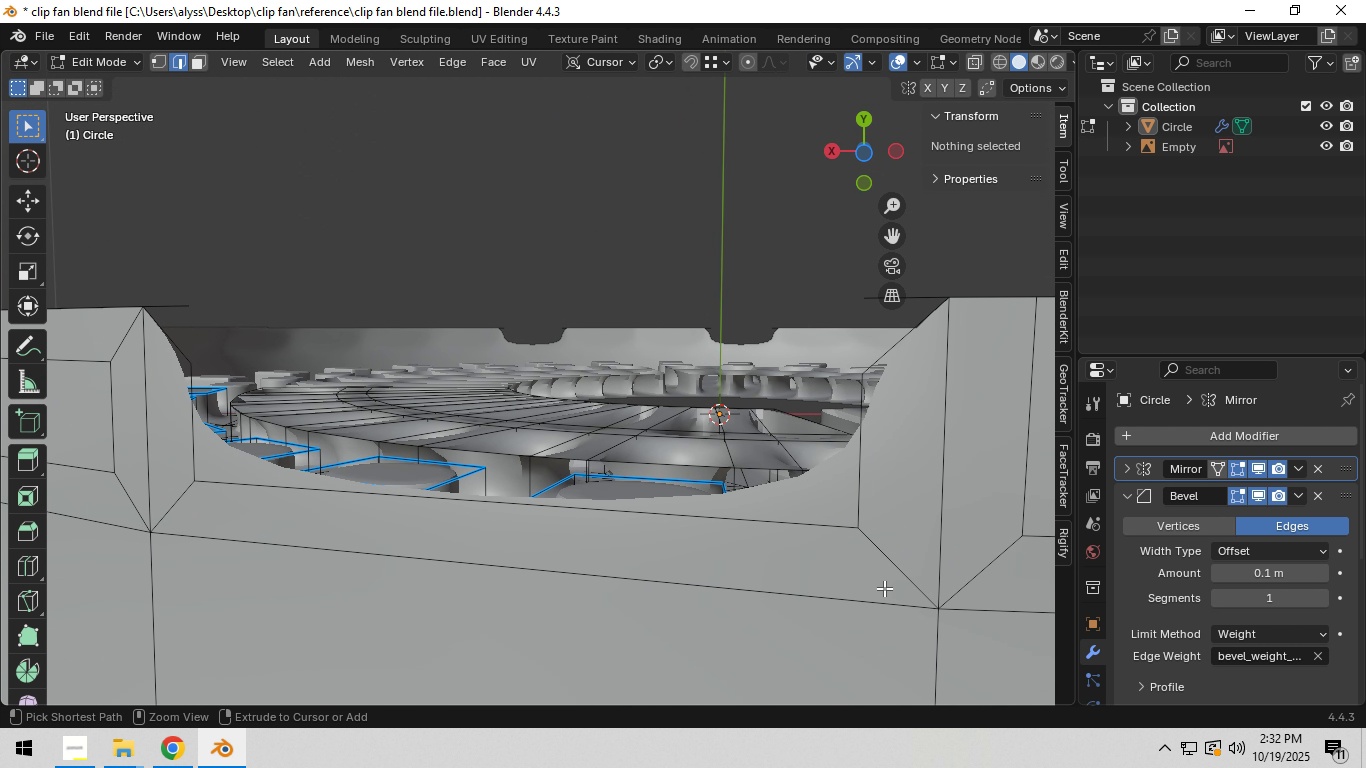 
key(Control+Z)
 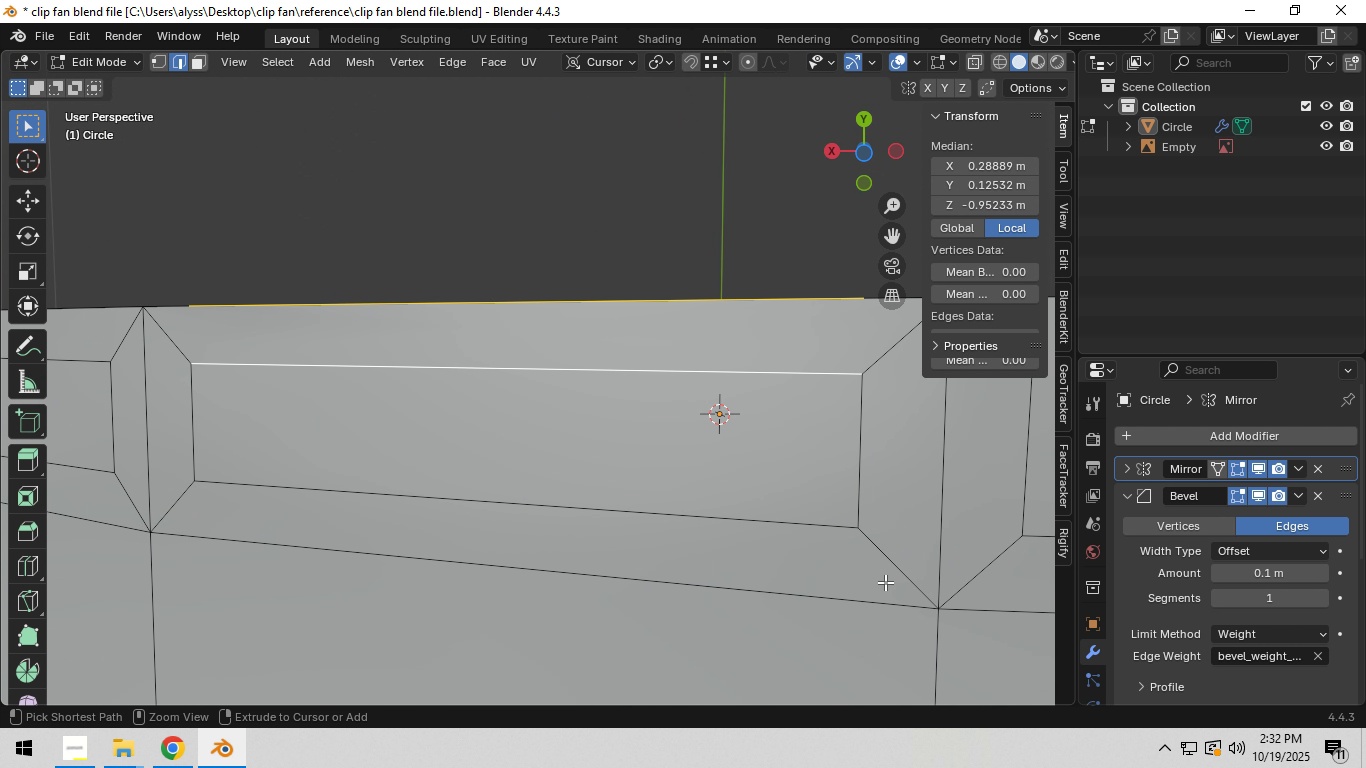 
key(Control+Z)
 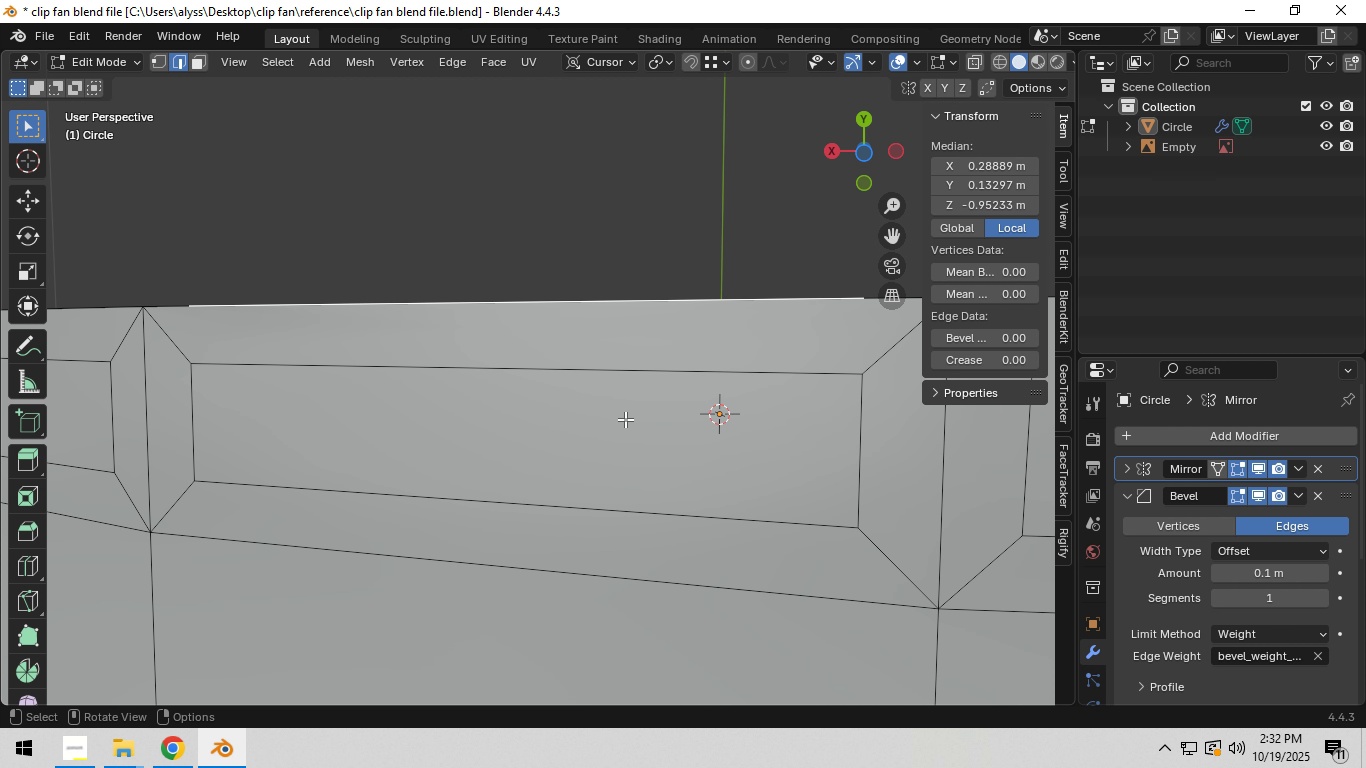 
left_click([618, 379])
 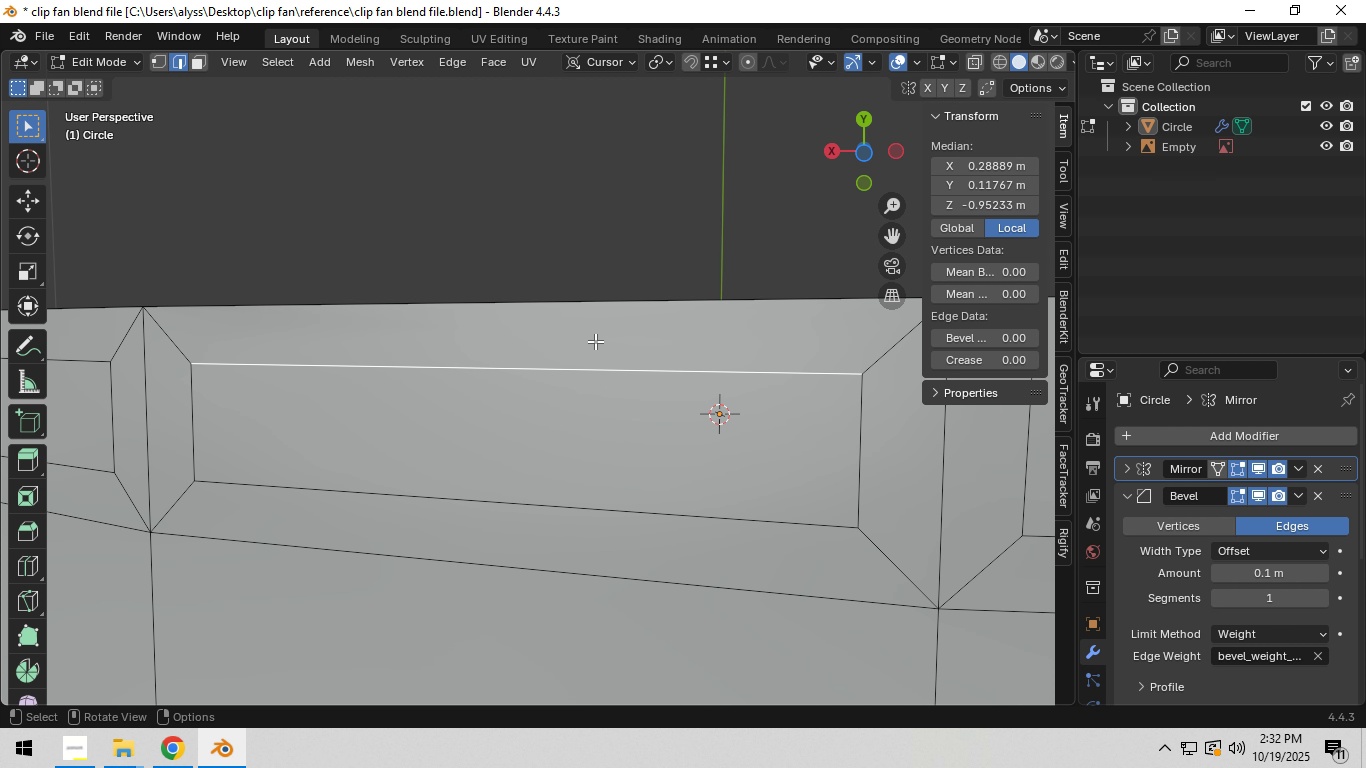 
hold_key(key=ShiftLeft, duration=1.23)
left_click([610, 315])
 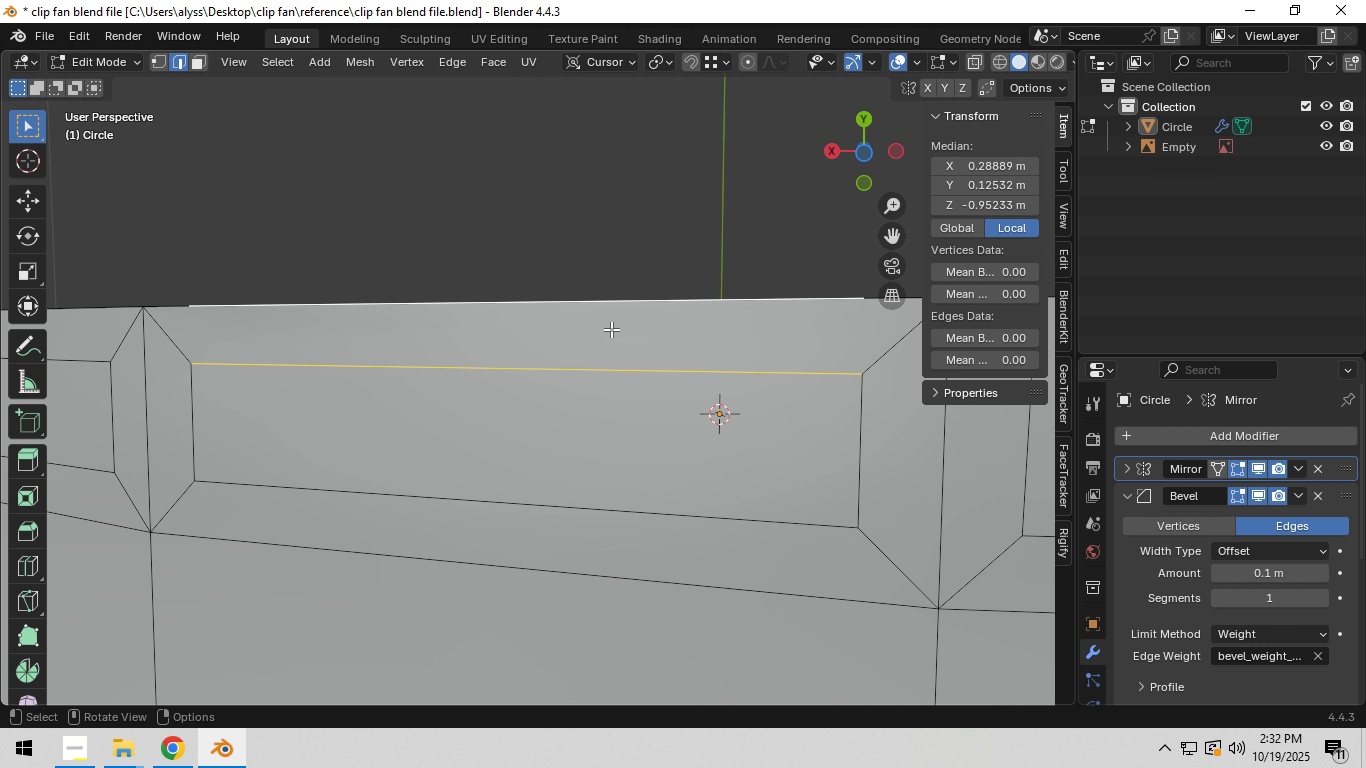 
scroll: coordinate [615, 335], scroll_direction: down, amount: 1.0
 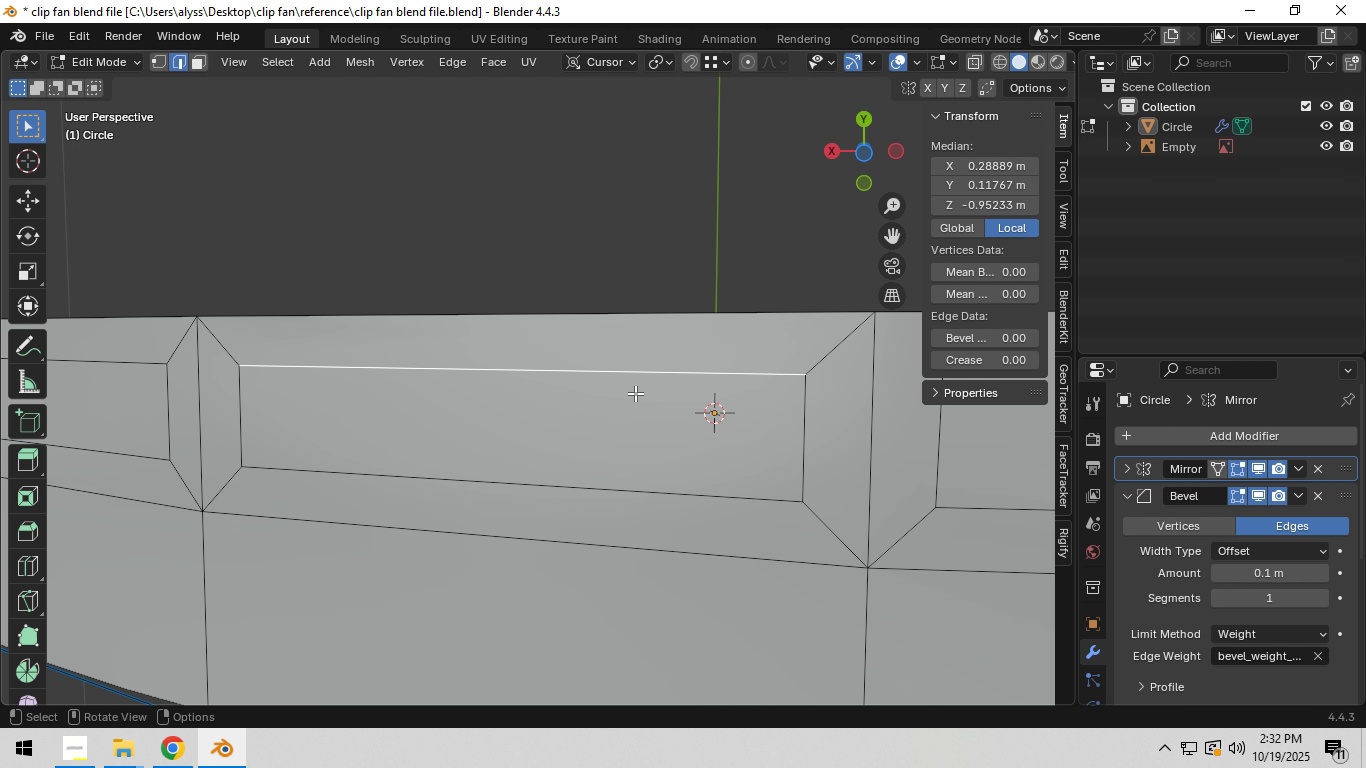 
wait(6.15)
 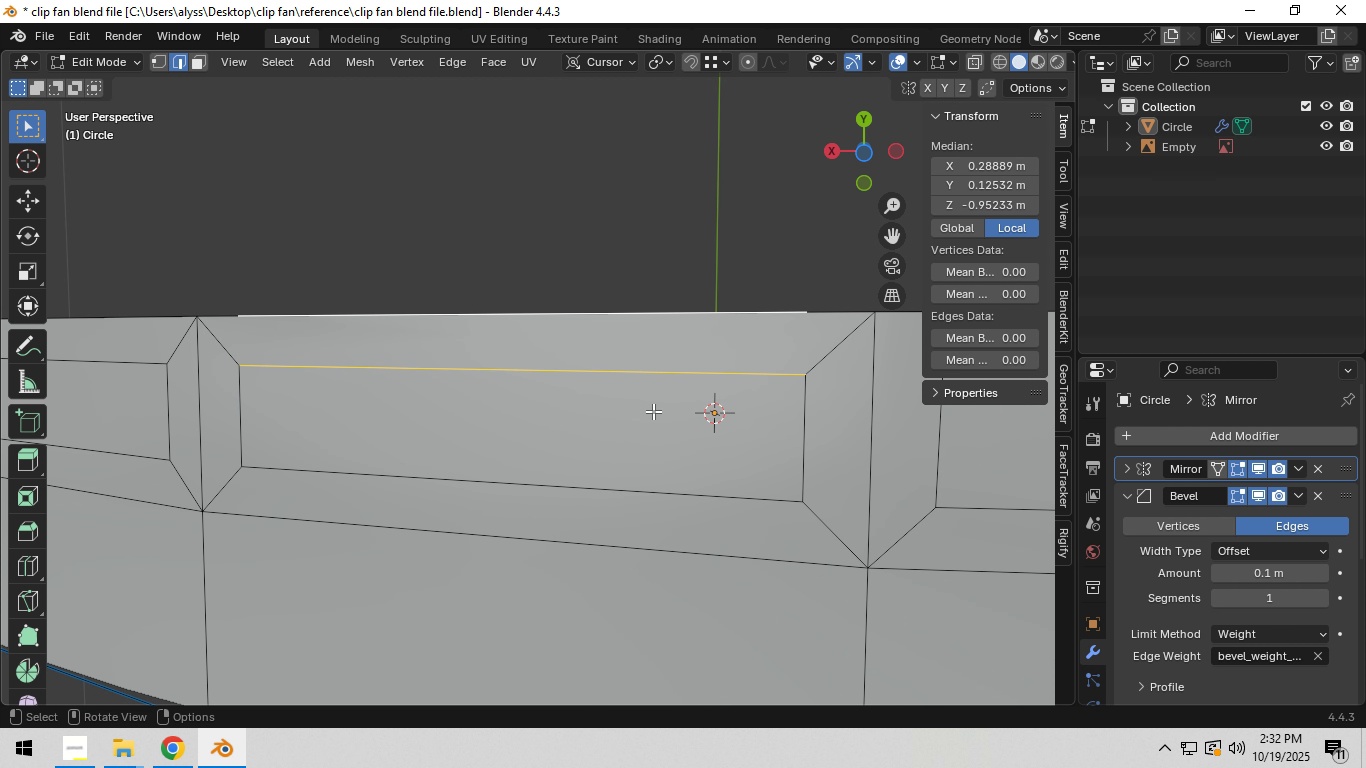 
key(1)
 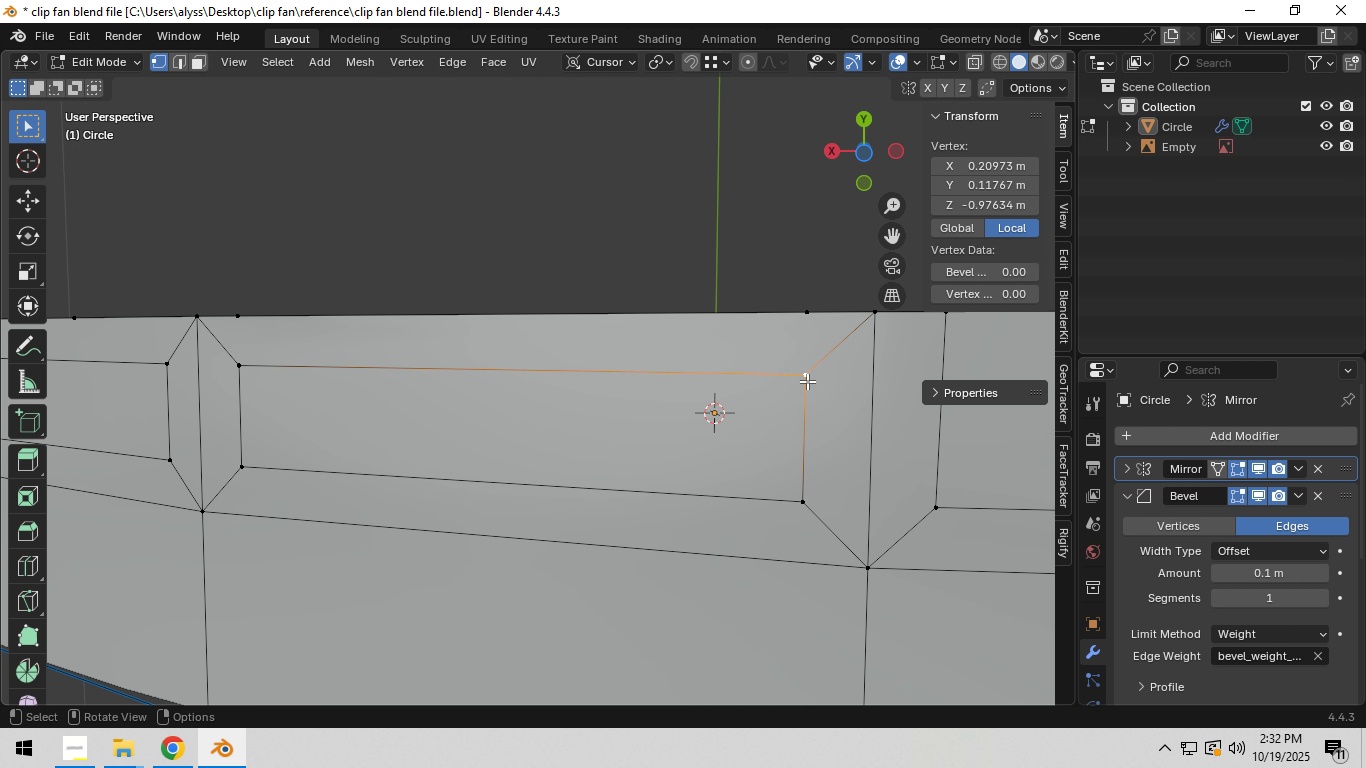 
left_click([807, 381])
 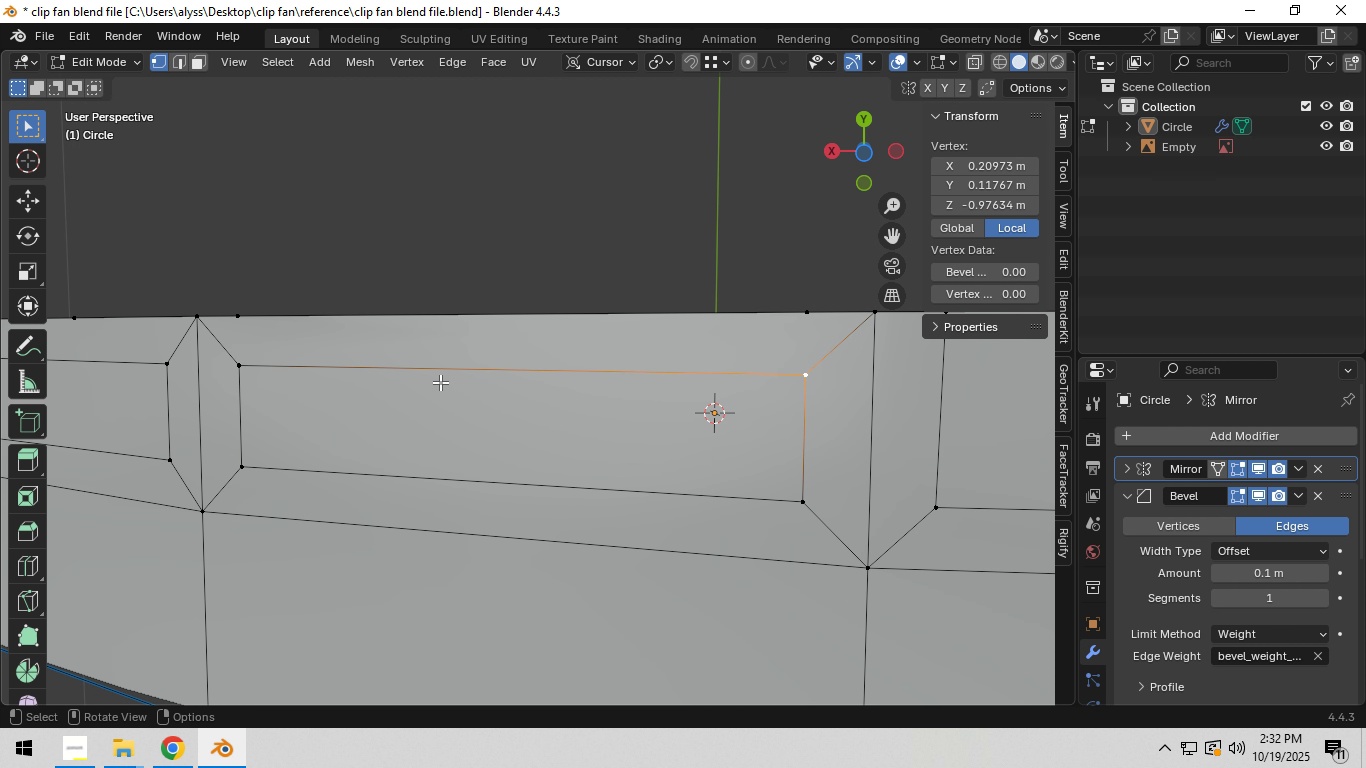 
hold_key(key=ShiftLeft, duration=0.83)
left_click([243, 367])
 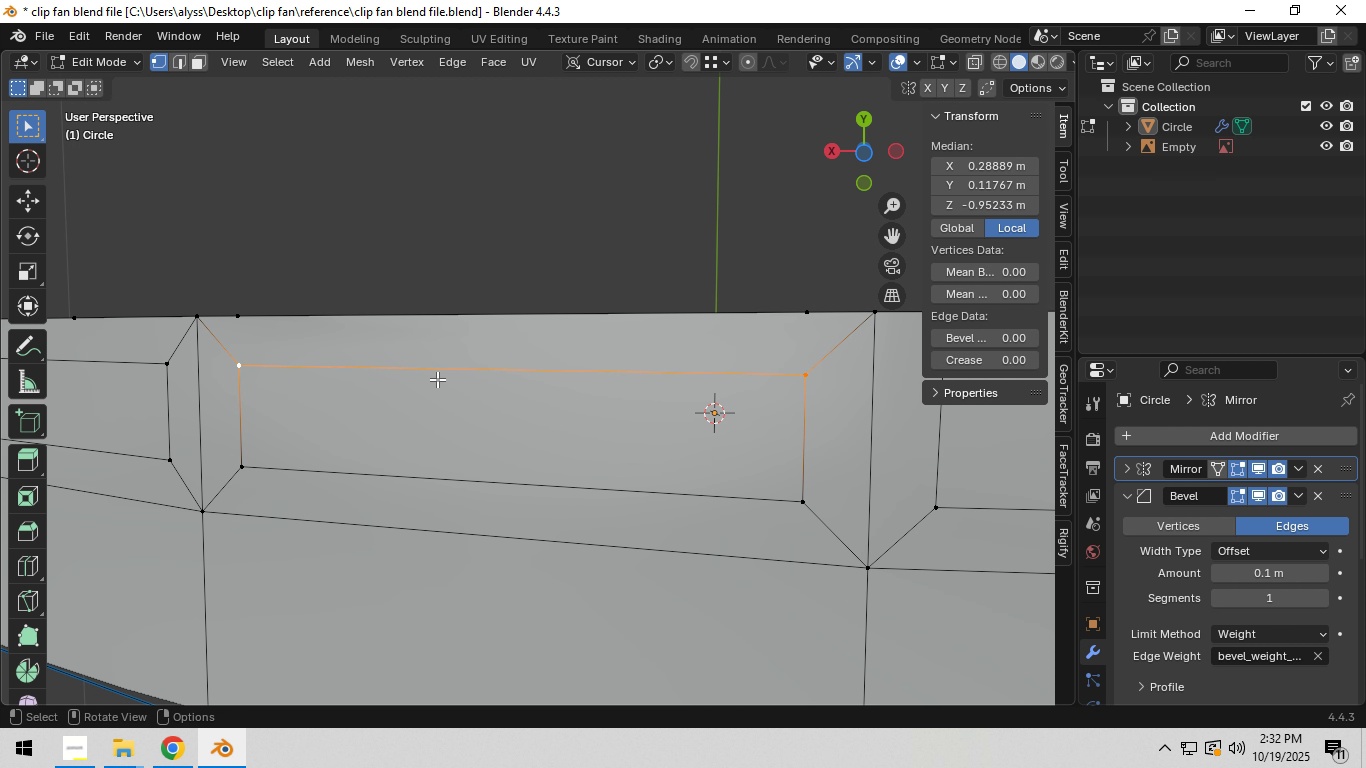 
key(X)
 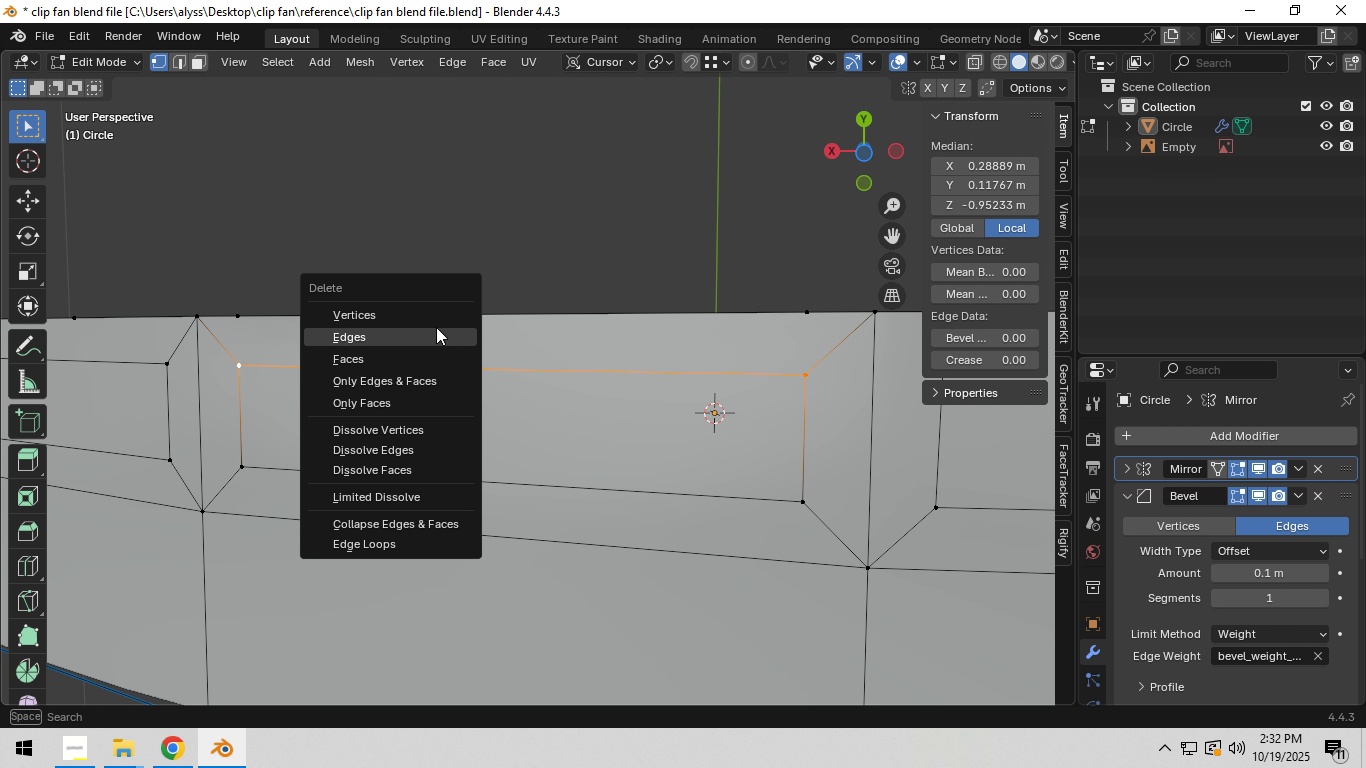 
left_click([437, 324])
 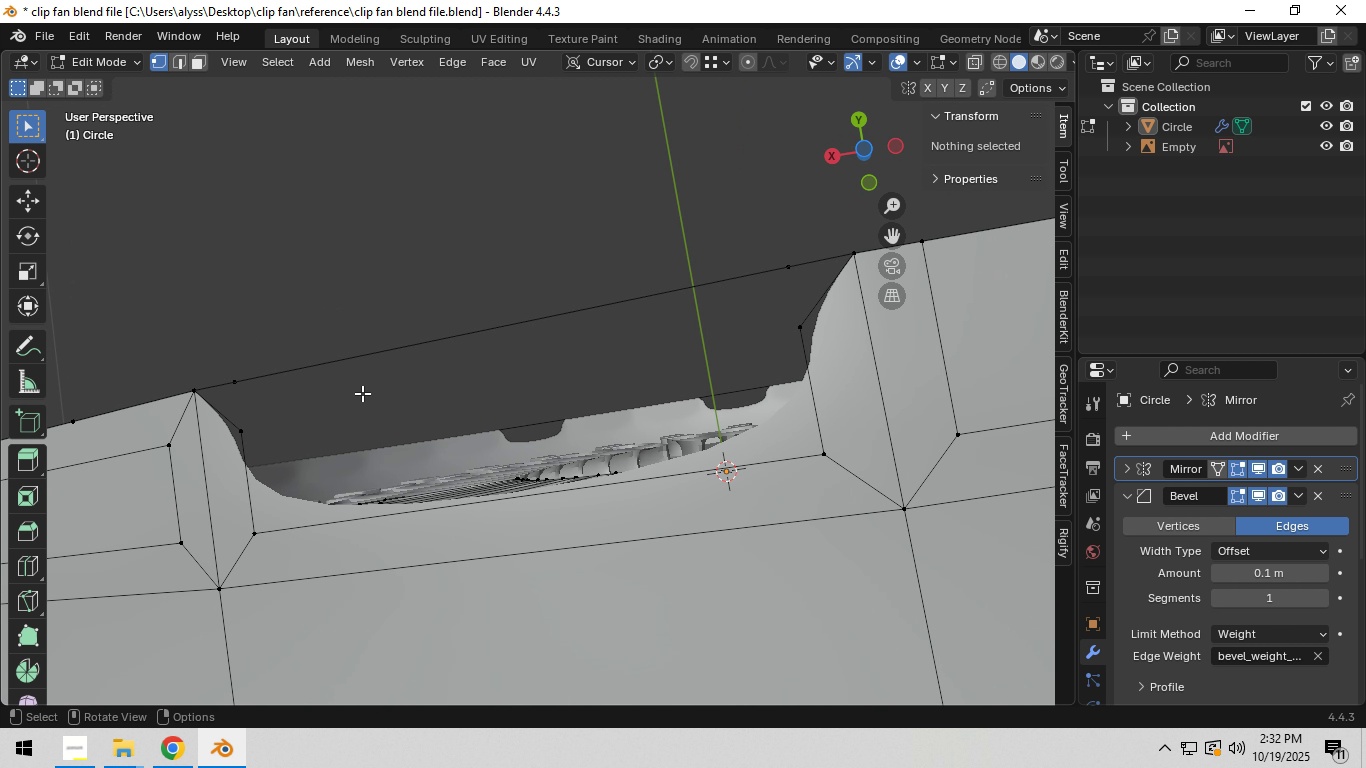 
left_click([789, 335])
 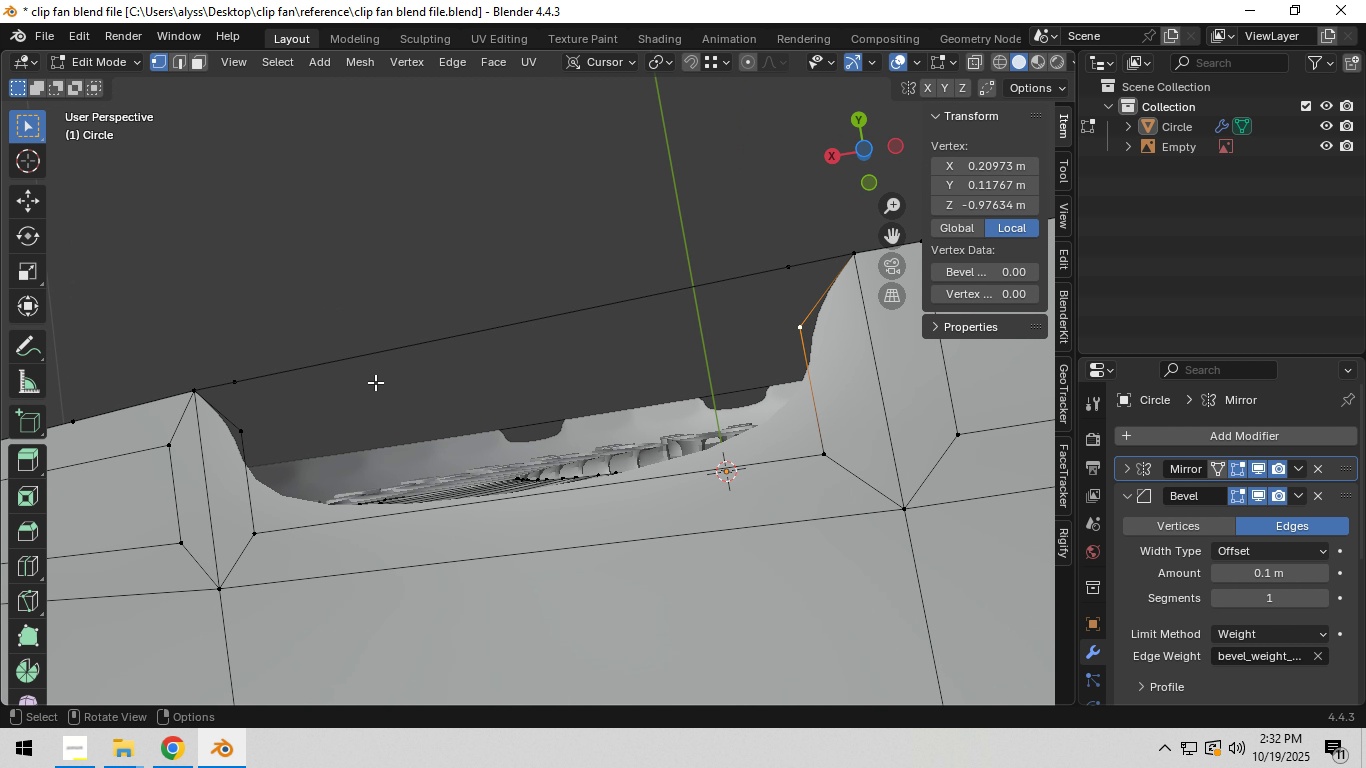 
hold_key(key=ShiftLeft, duration=0.59)
left_click([236, 429])
 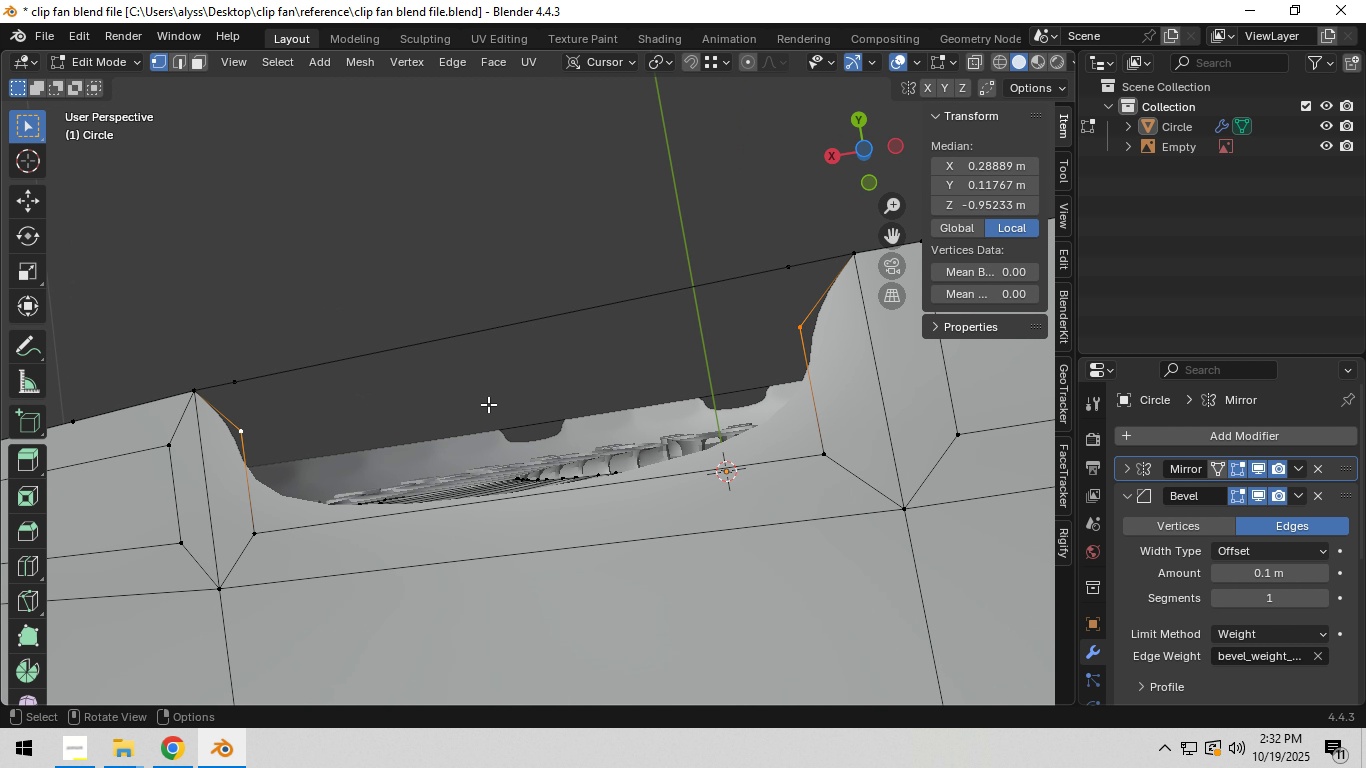 
key(X)
 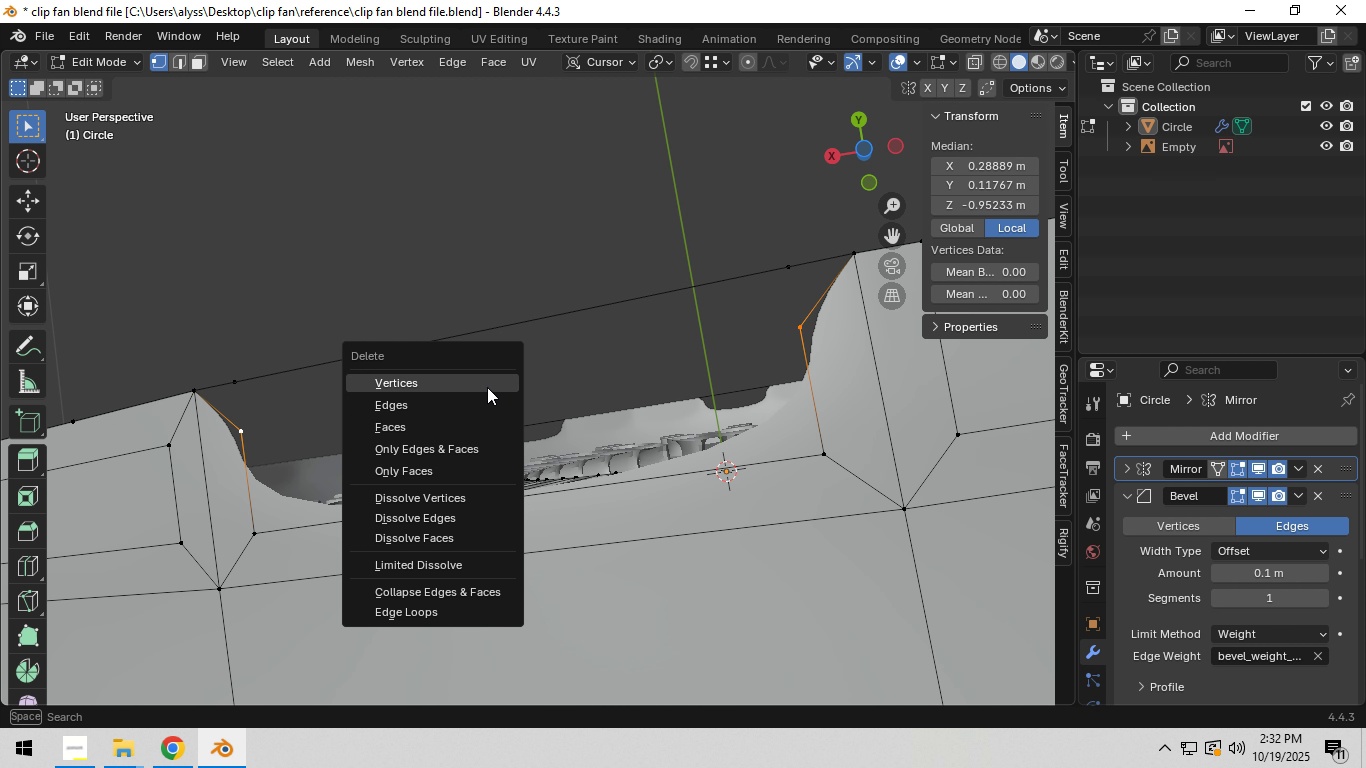 
left_click([487, 387])
 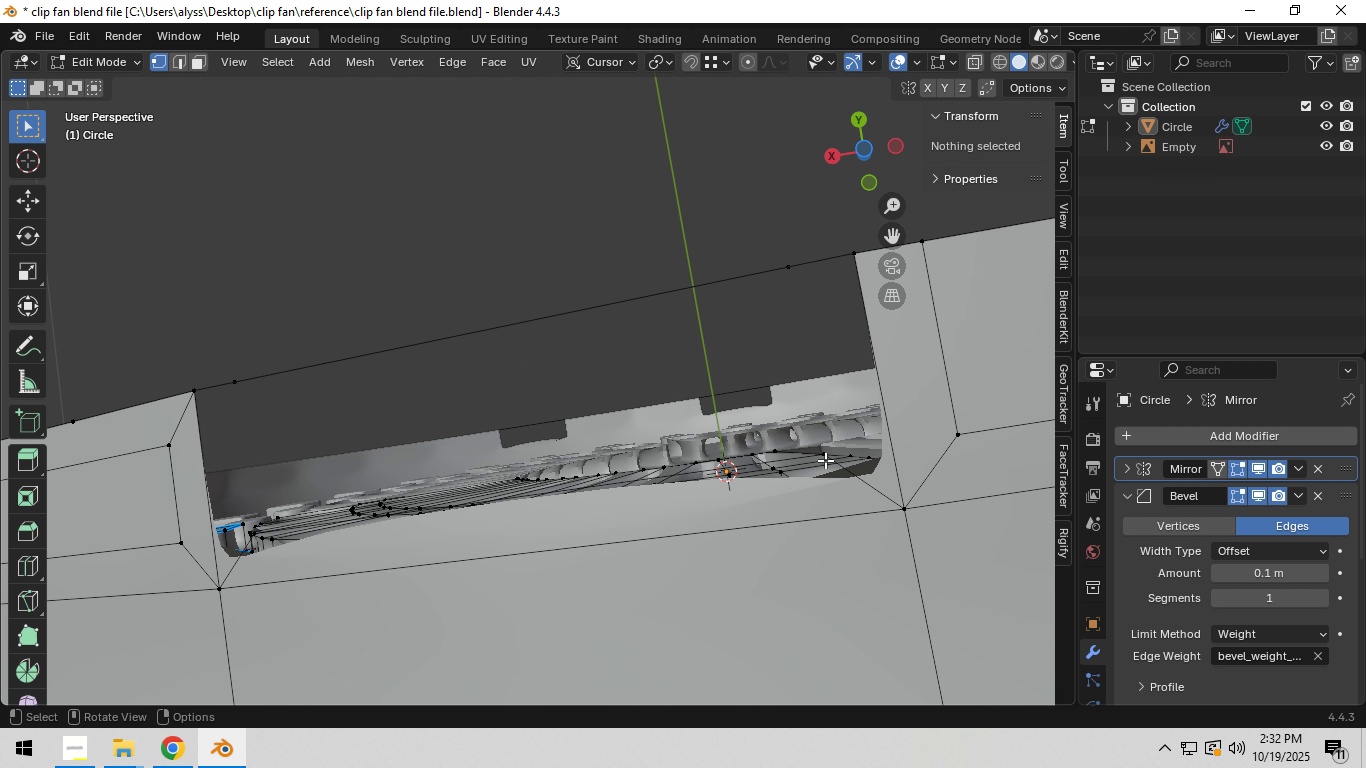 
left_click([823, 457])
 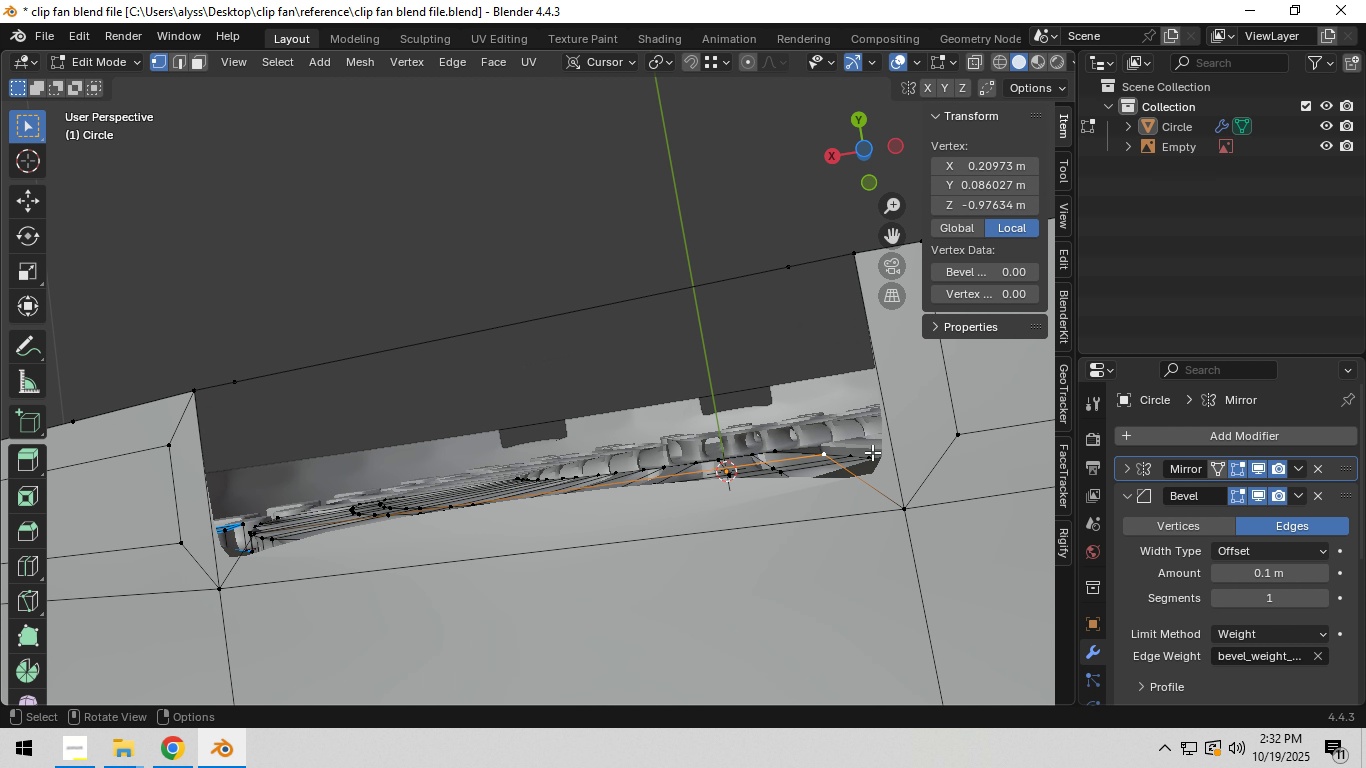 
key(3)
 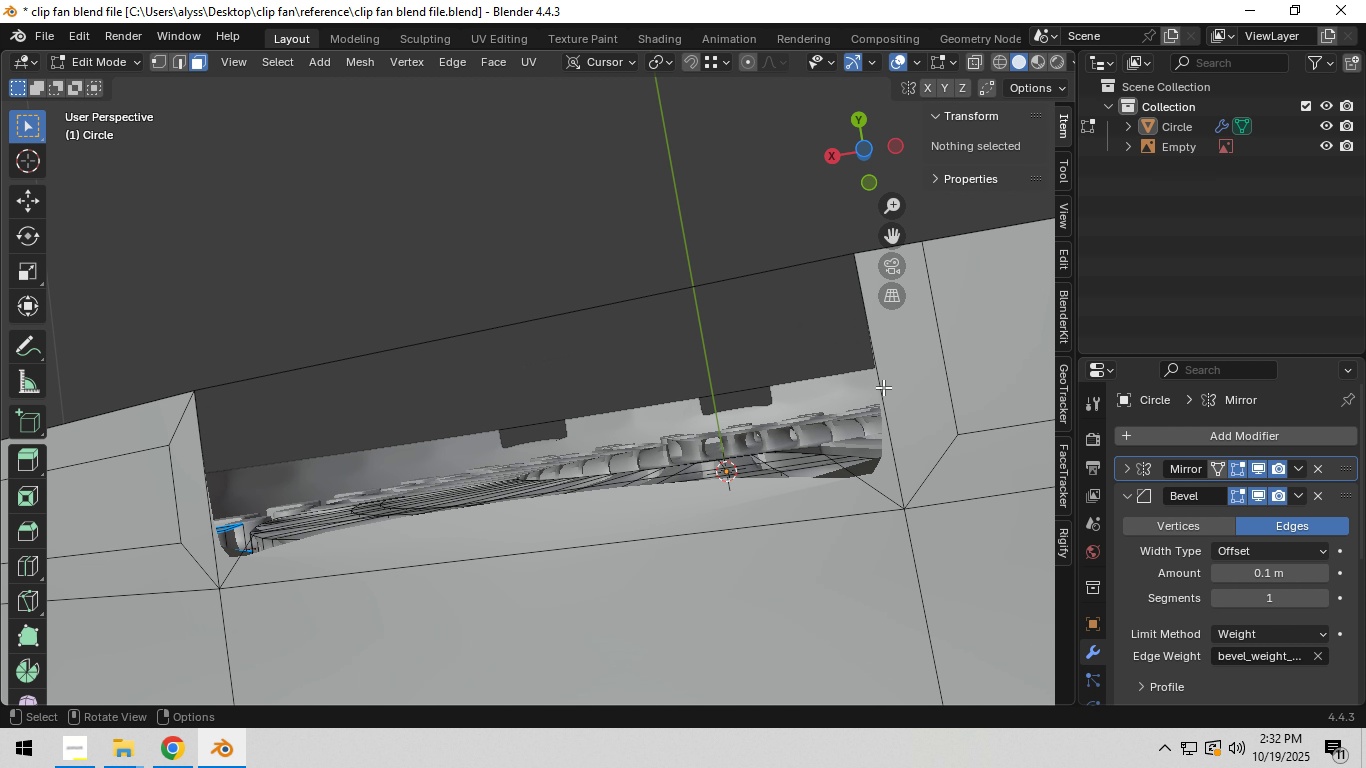 
left_click([883, 387])
 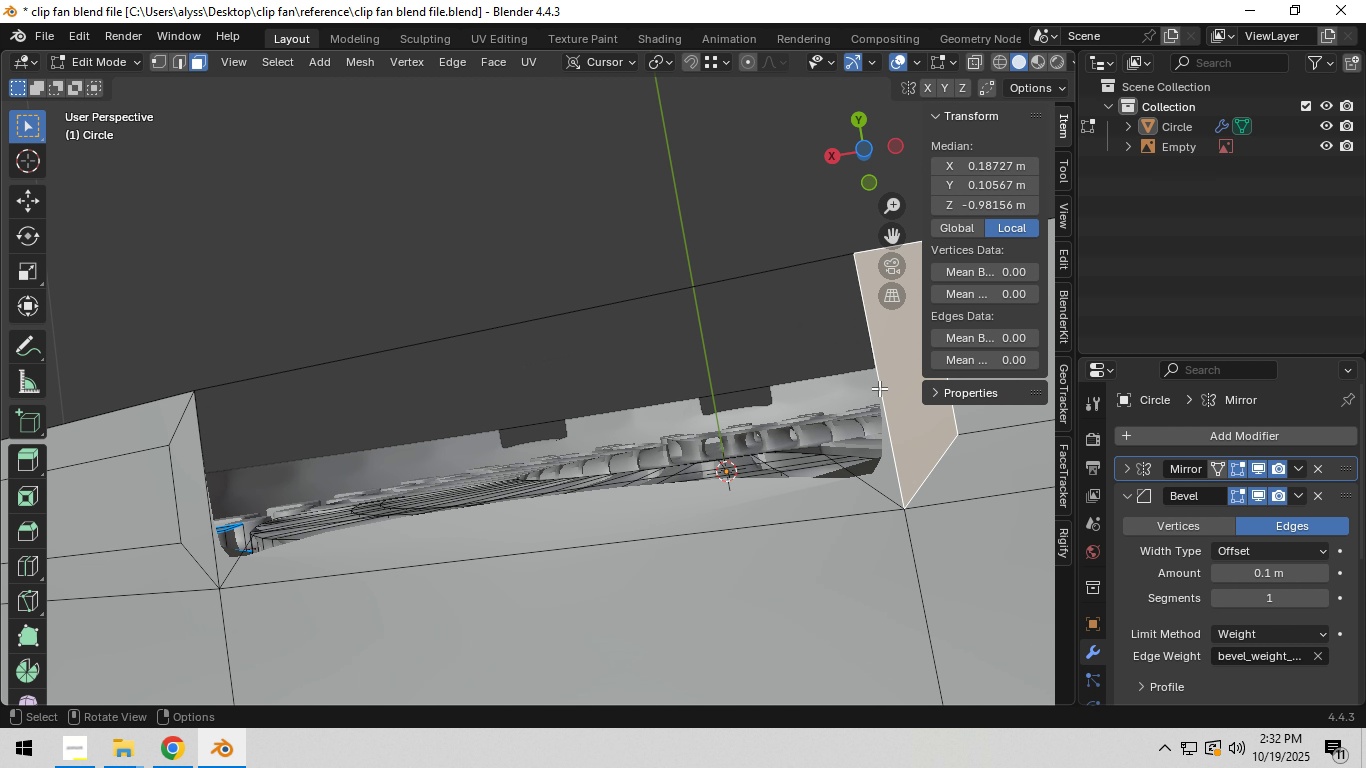 
key(2)
 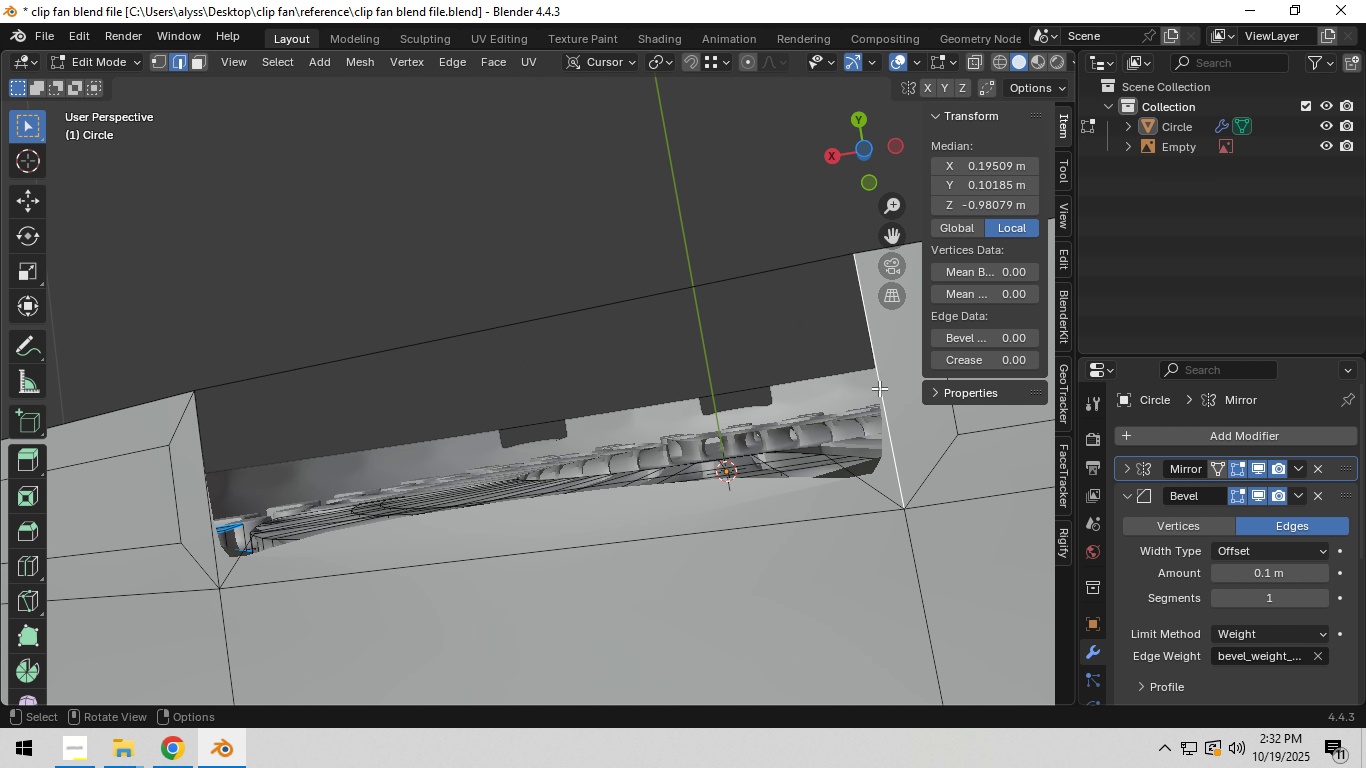 
left_click([879, 388])
 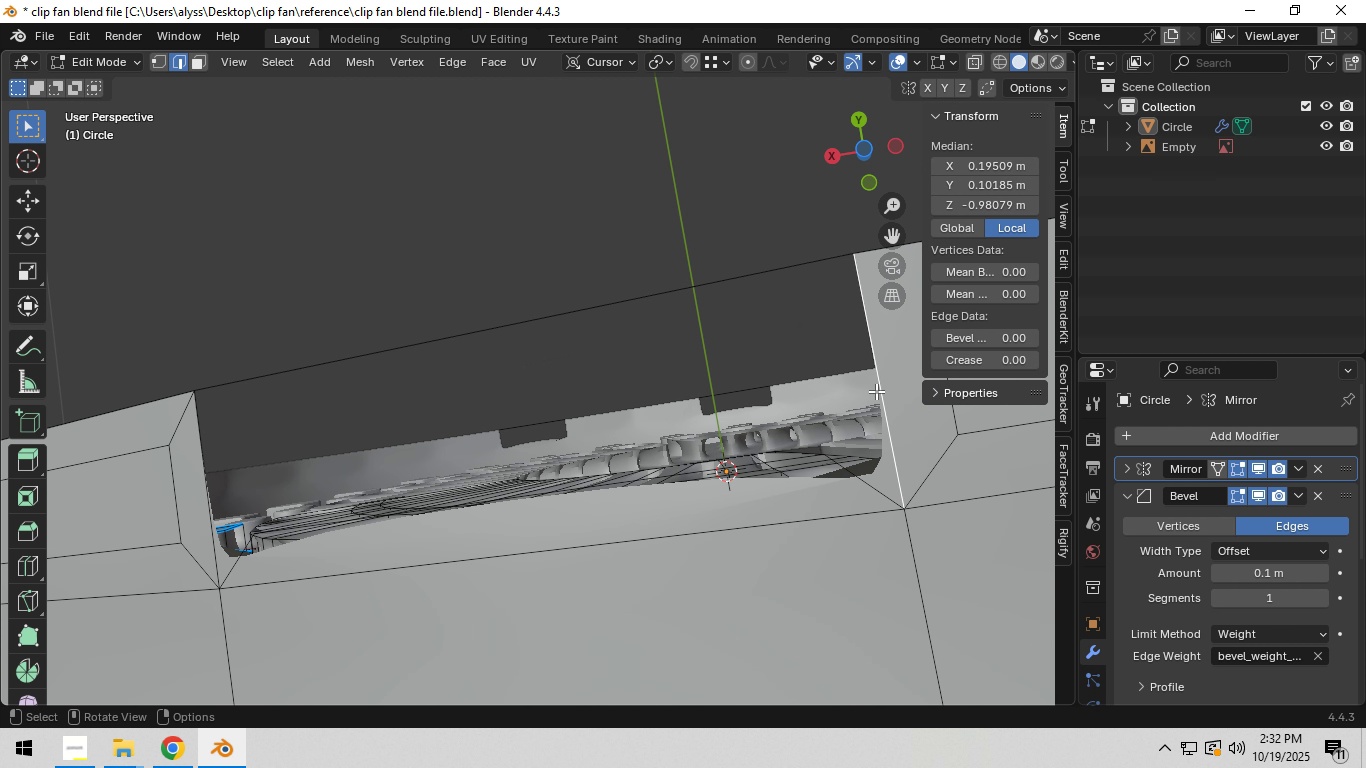 
key(F)
 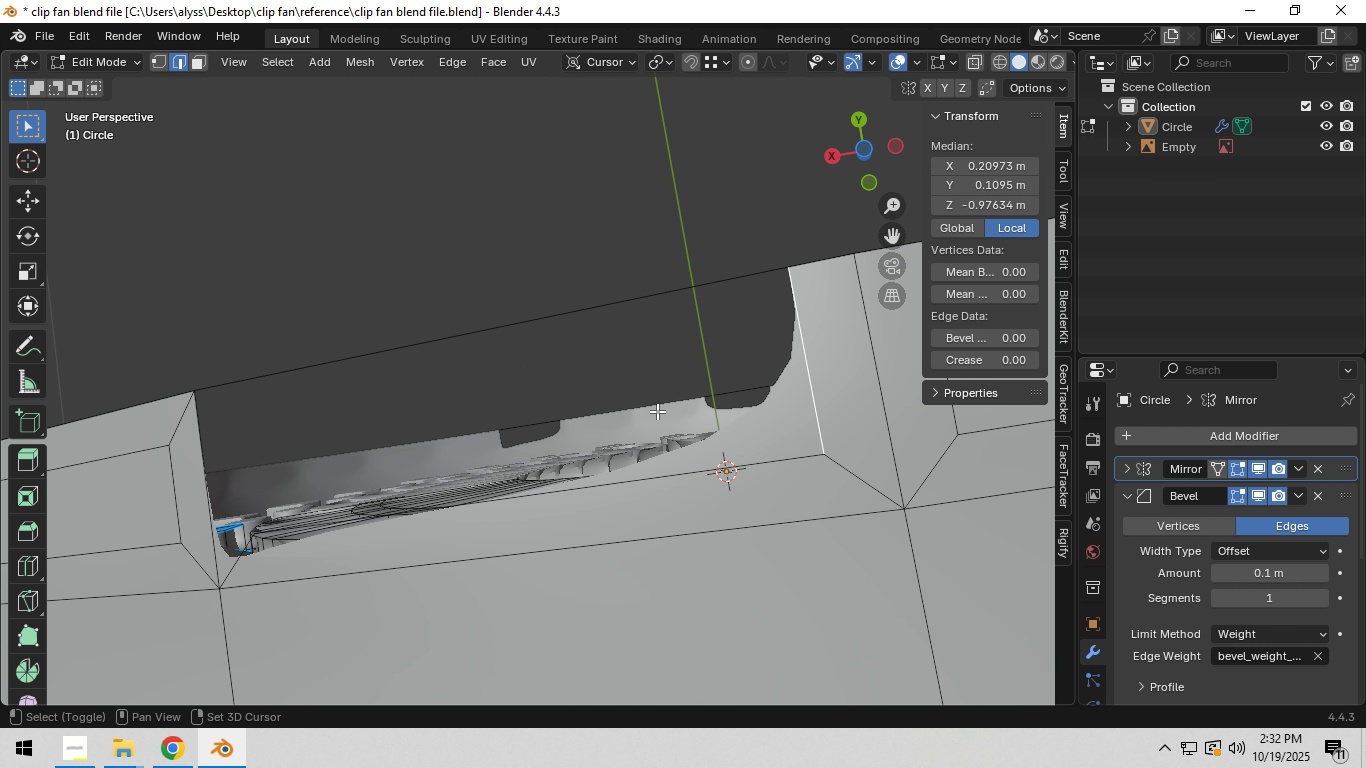 
hold_key(key=ShiftLeft, duration=0.83)
 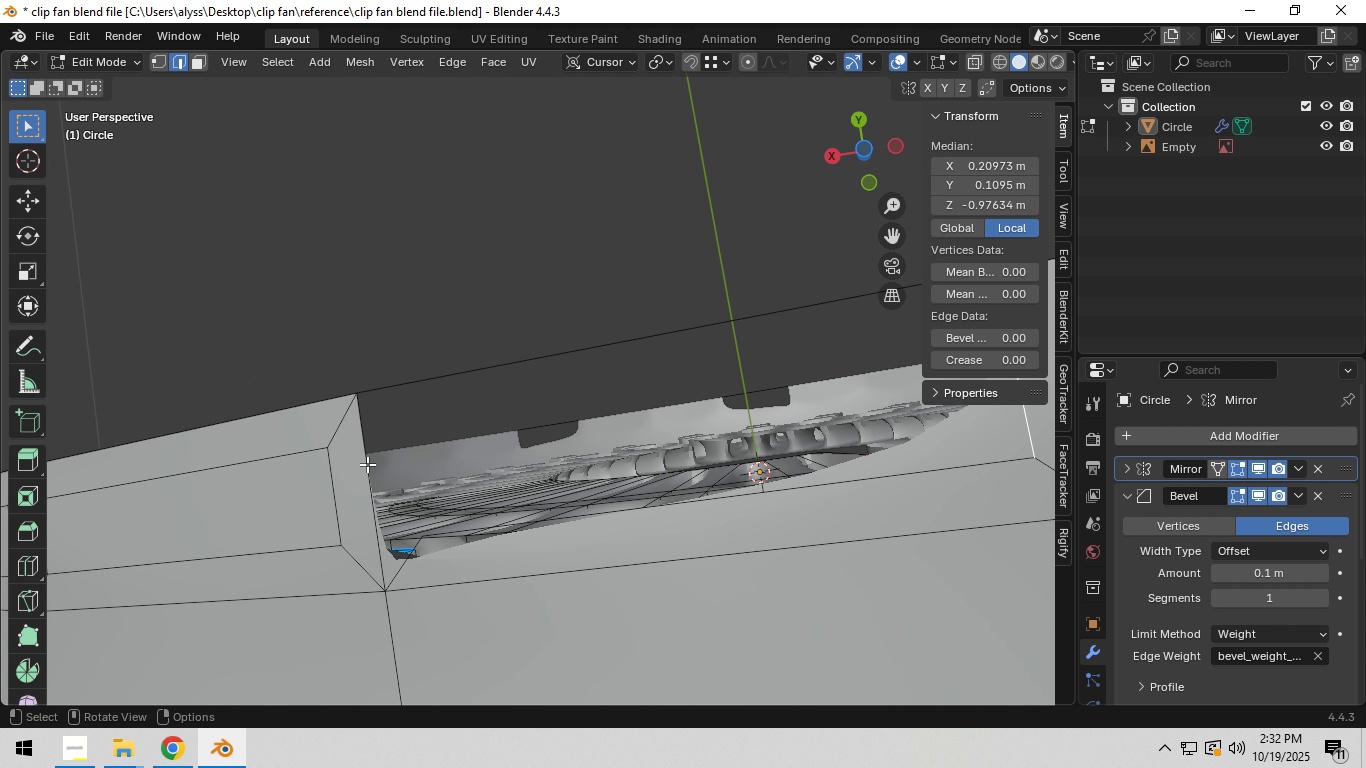 
left_click([367, 464])
 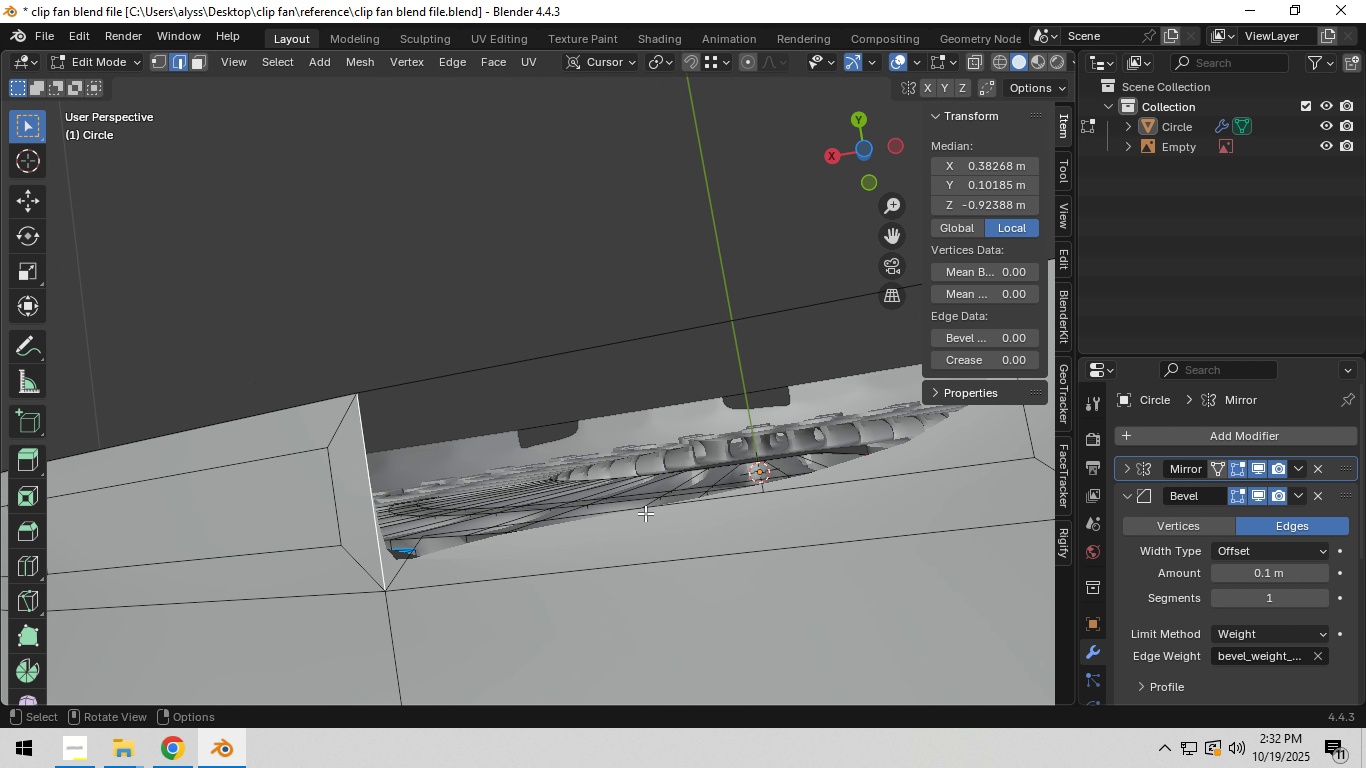 
key(F)
 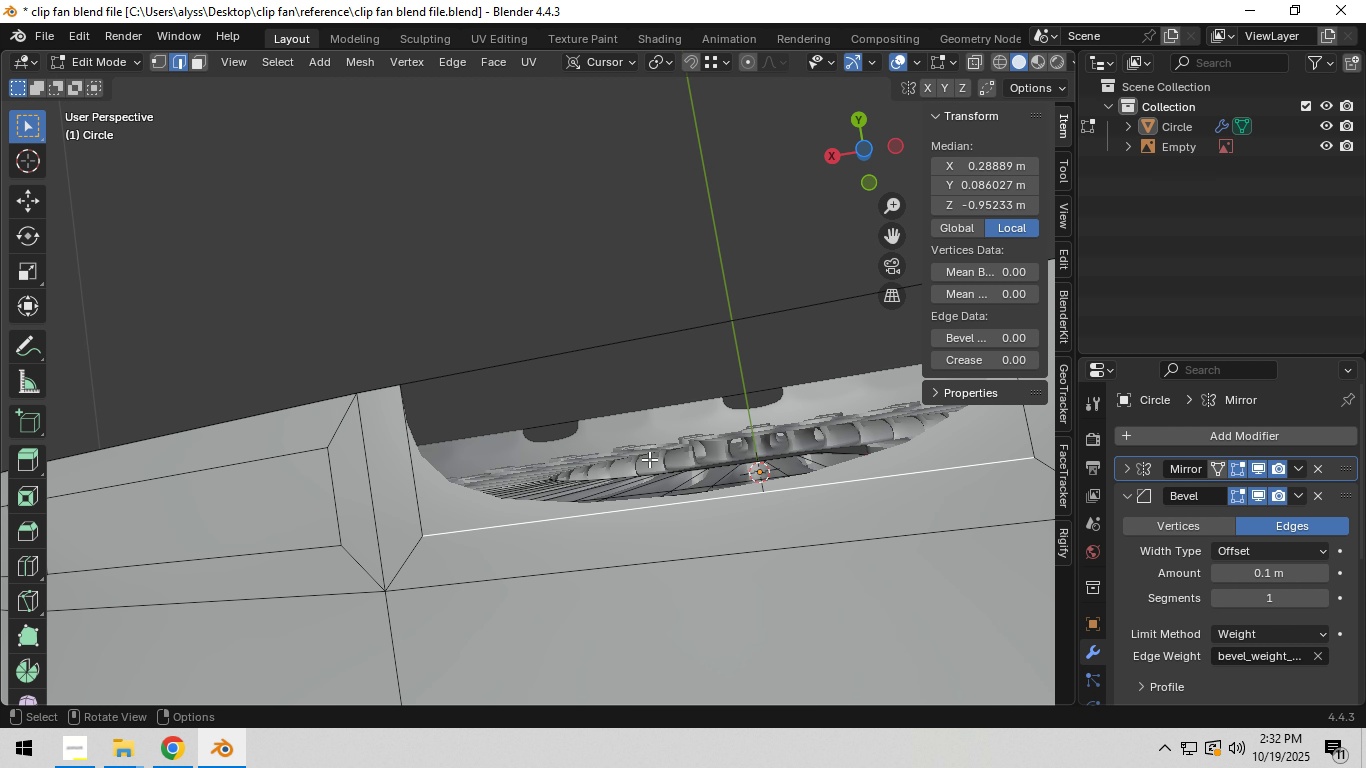 
left_click([663, 344])
 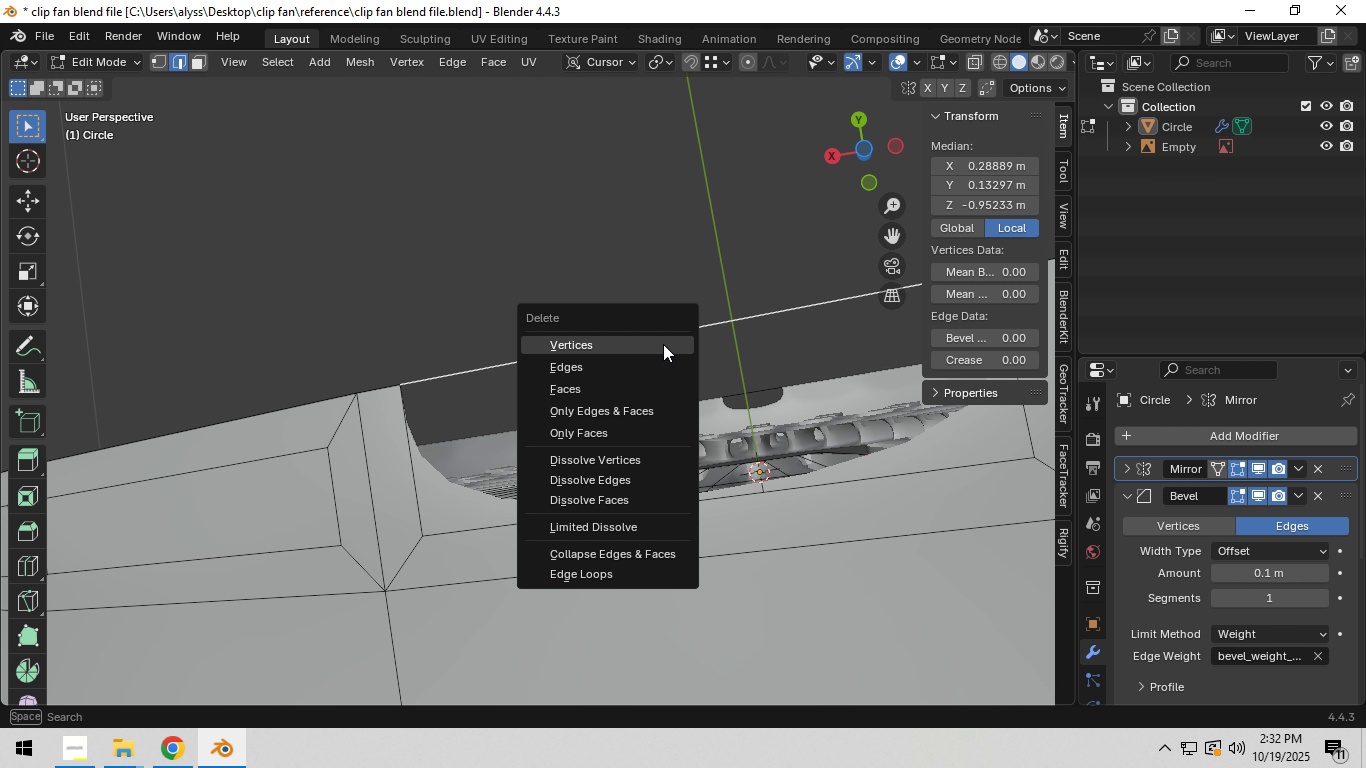 
key(X)
 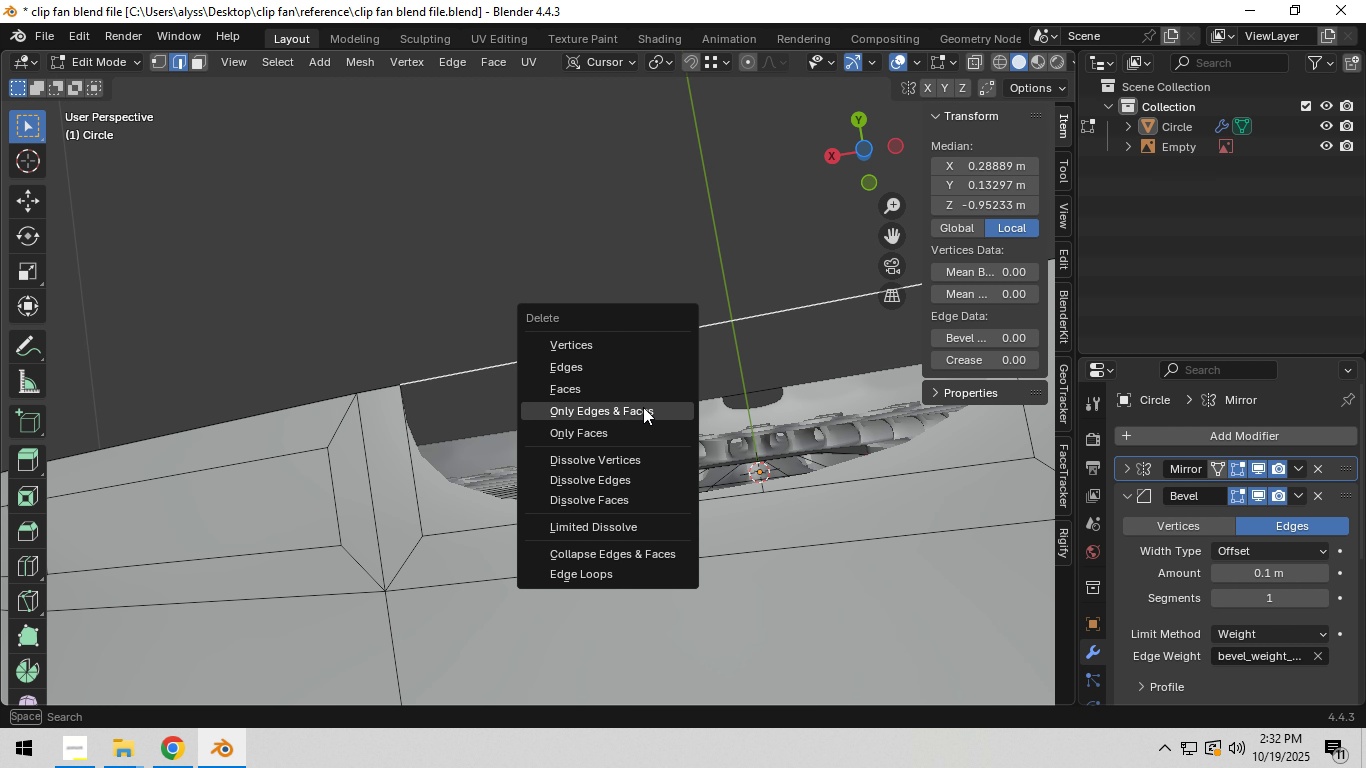 
left_click([643, 407])
 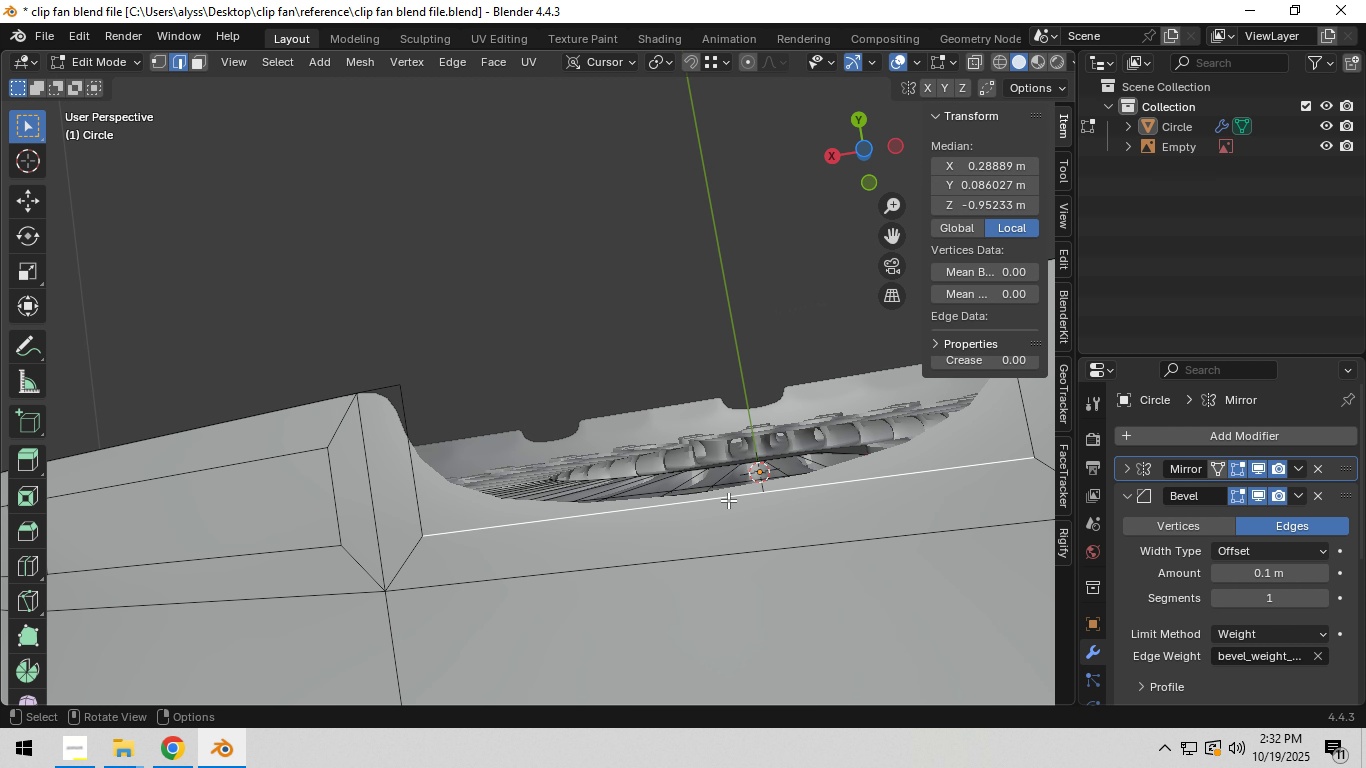 
left_click([728, 500])
 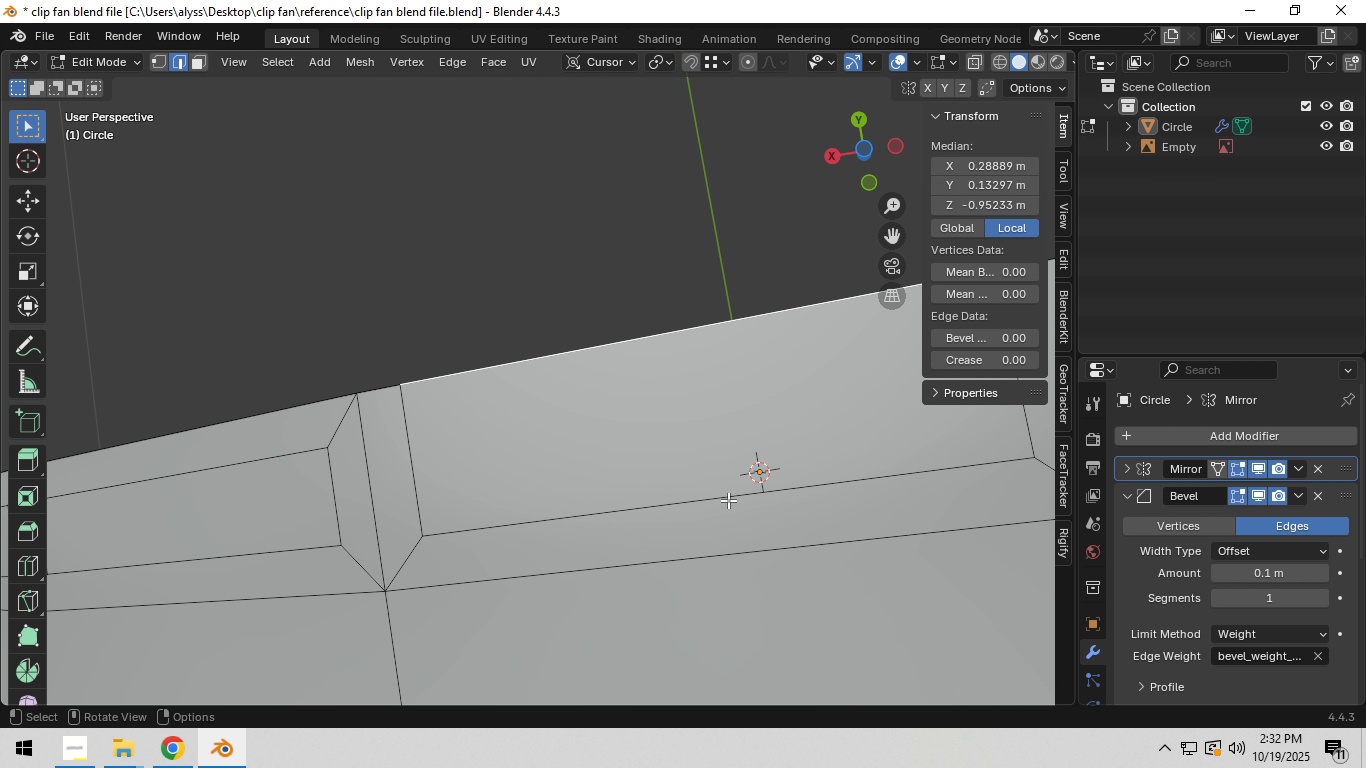 
key(F)
 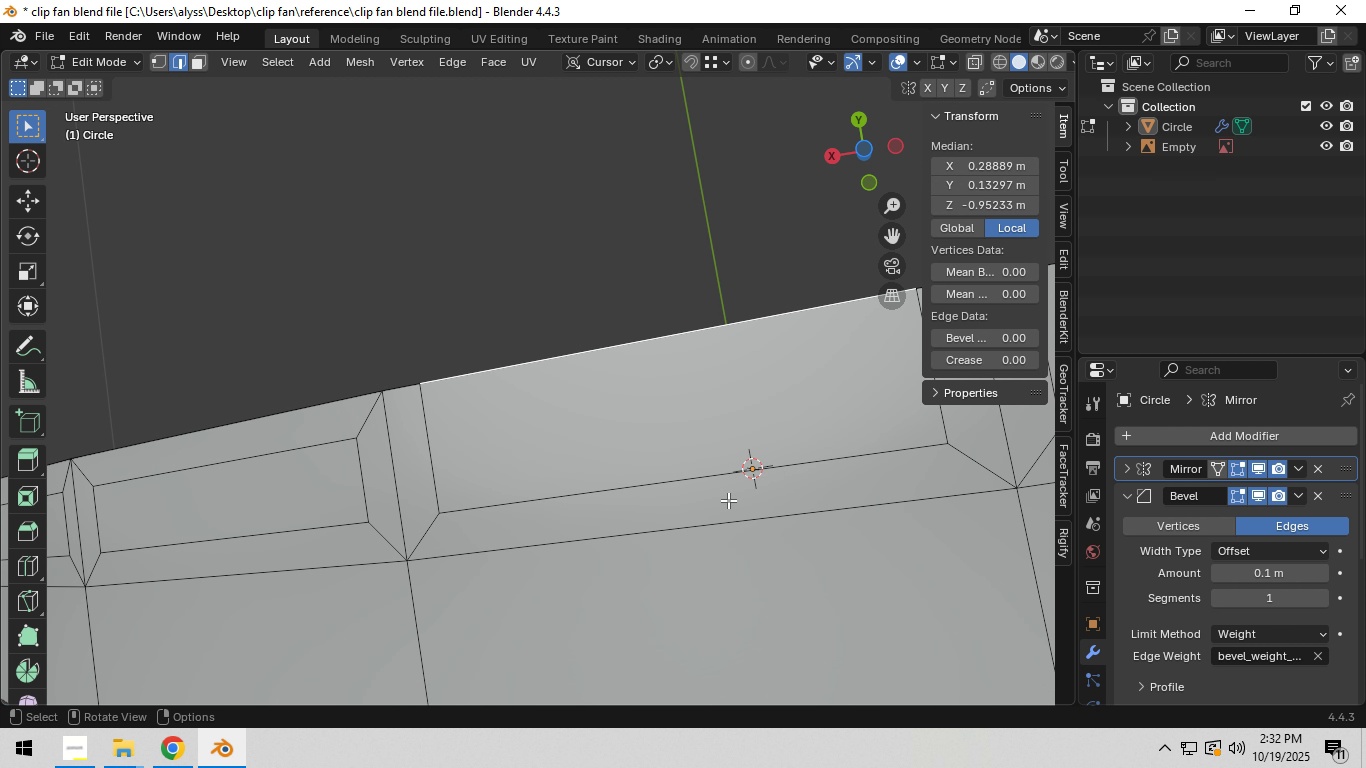 
scroll: coordinate [728, 500], scroll_direction: down, amount: 5.0
 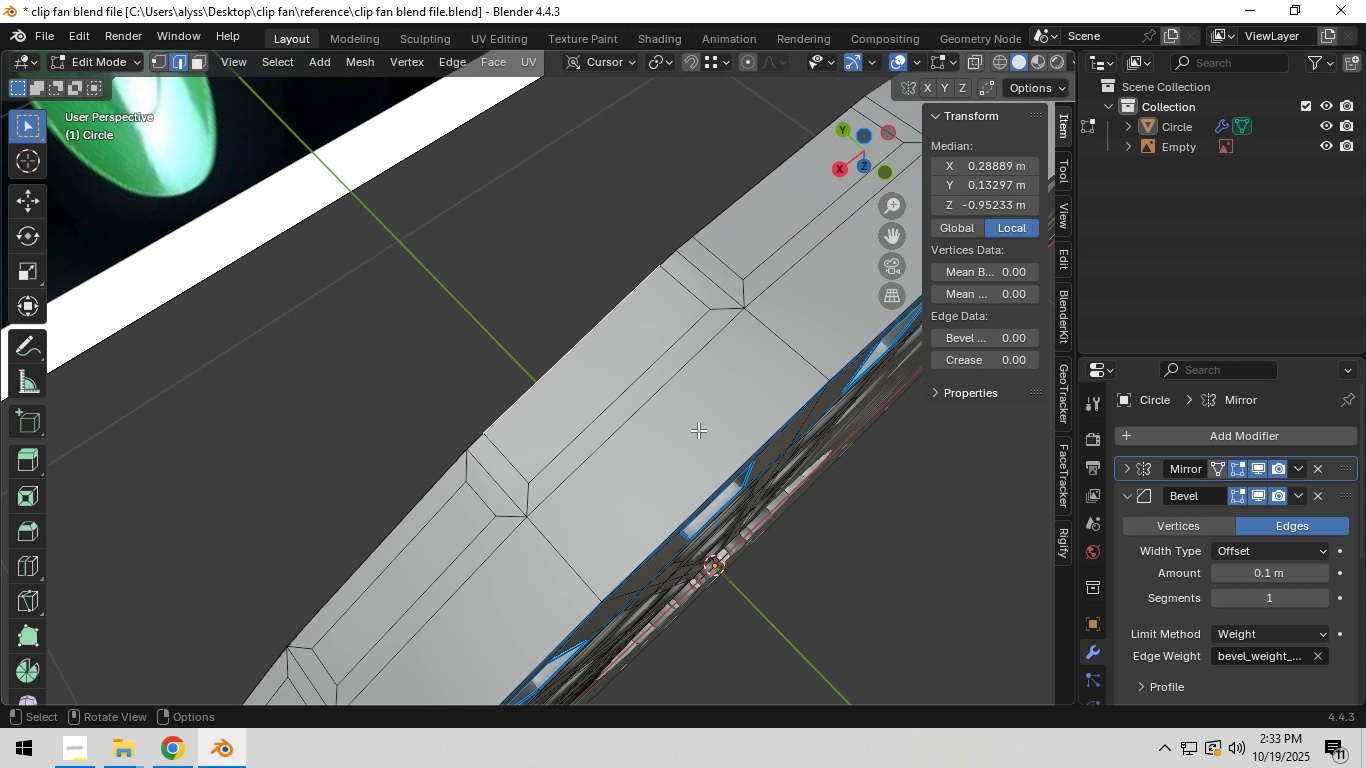 
left_click([420, 519])
 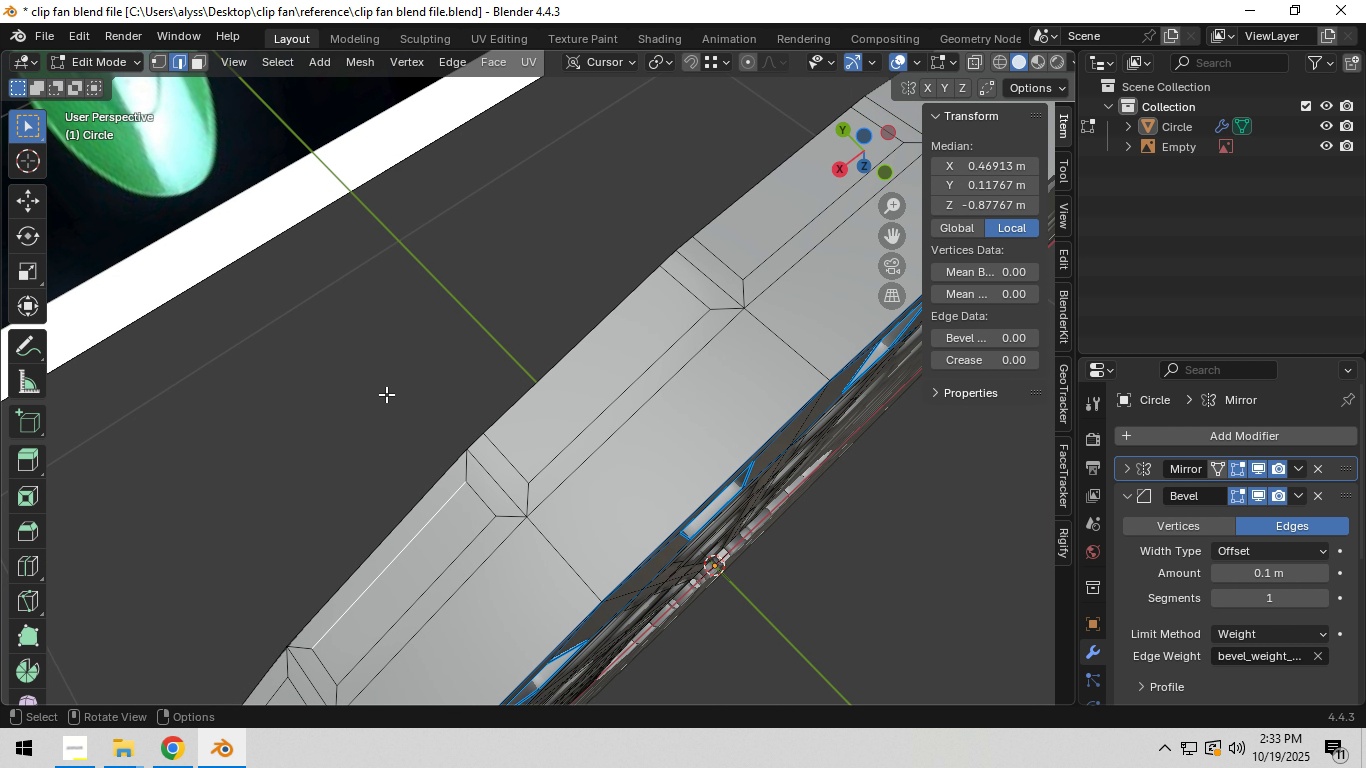 
hold_key(key=Backquote, duration=0.37)
 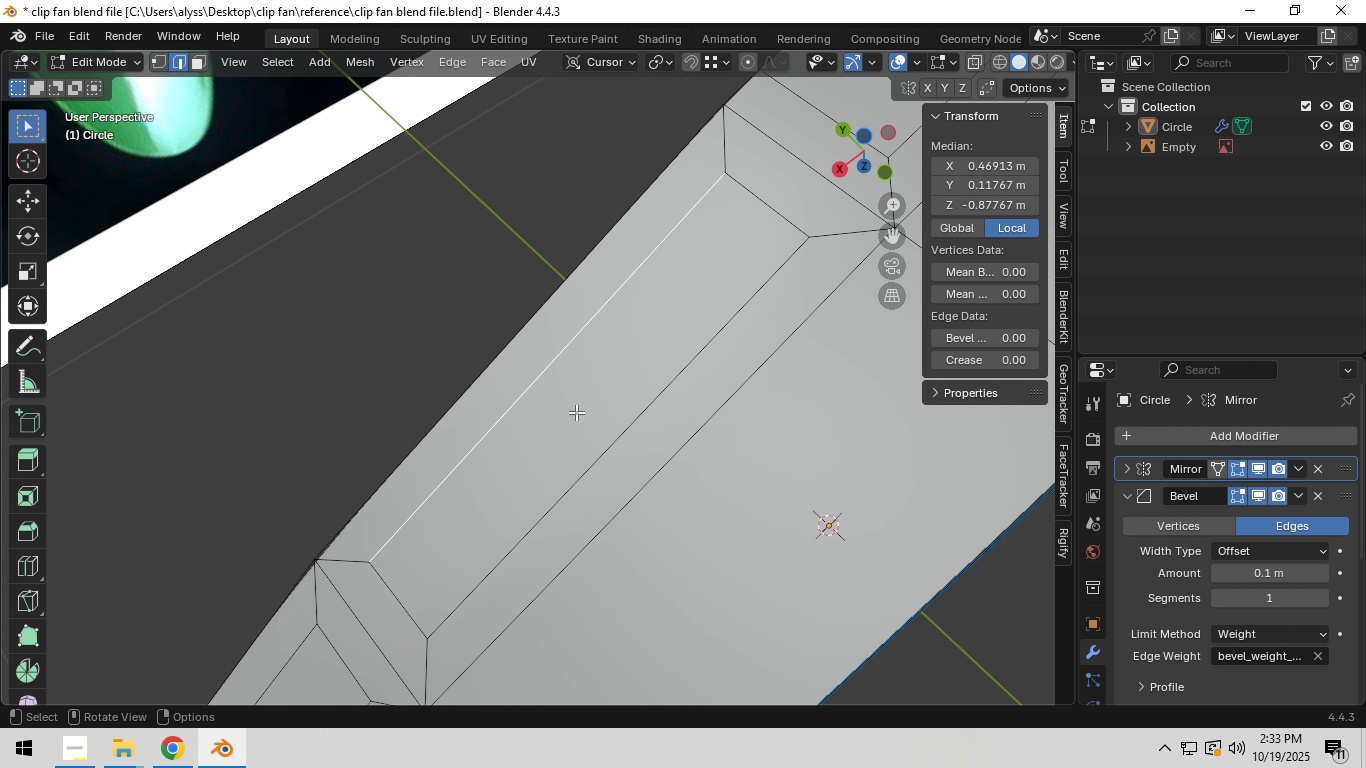 
scroll: coordinate [587, 393], scroll_direction: down, amount: 1.0
 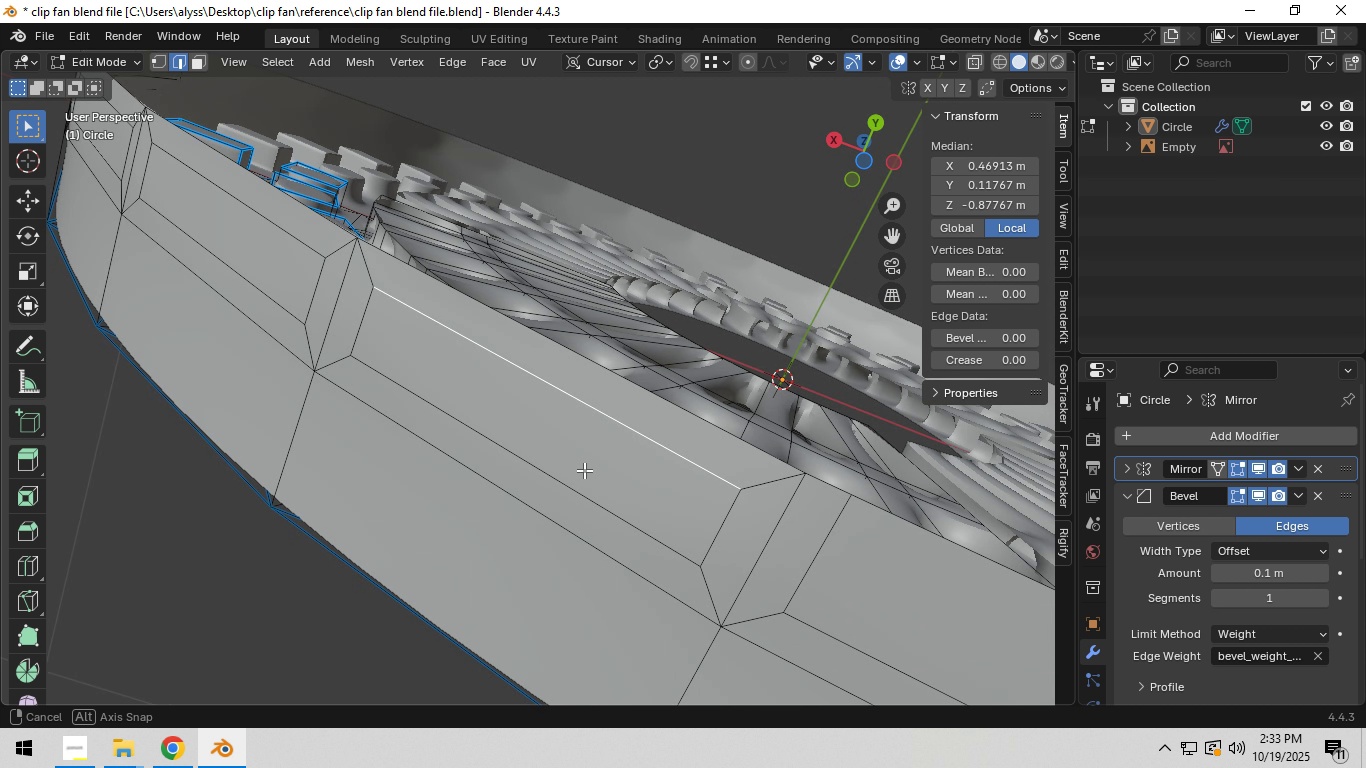 
hold_key(key=Backquote, duration=0.58)
 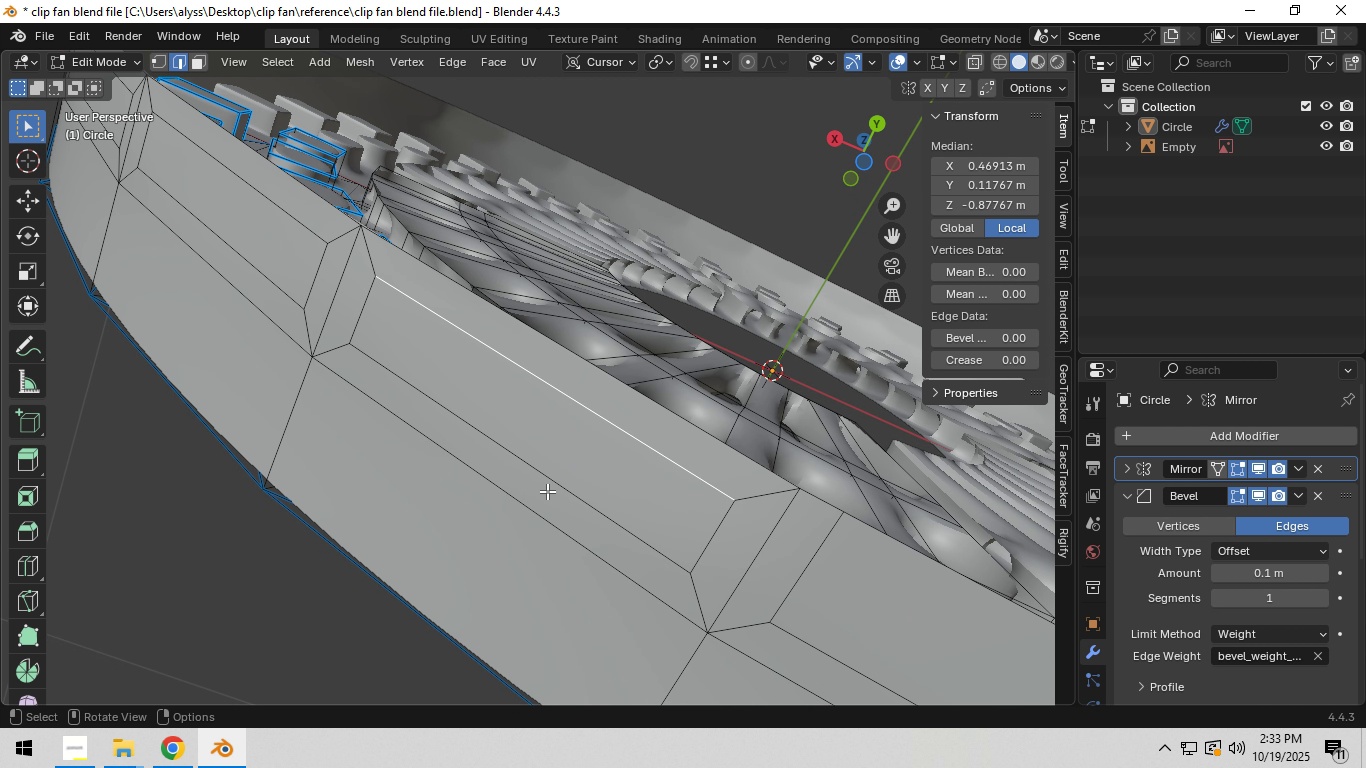 
hold_key(key=Backquote, duration=0.33)
 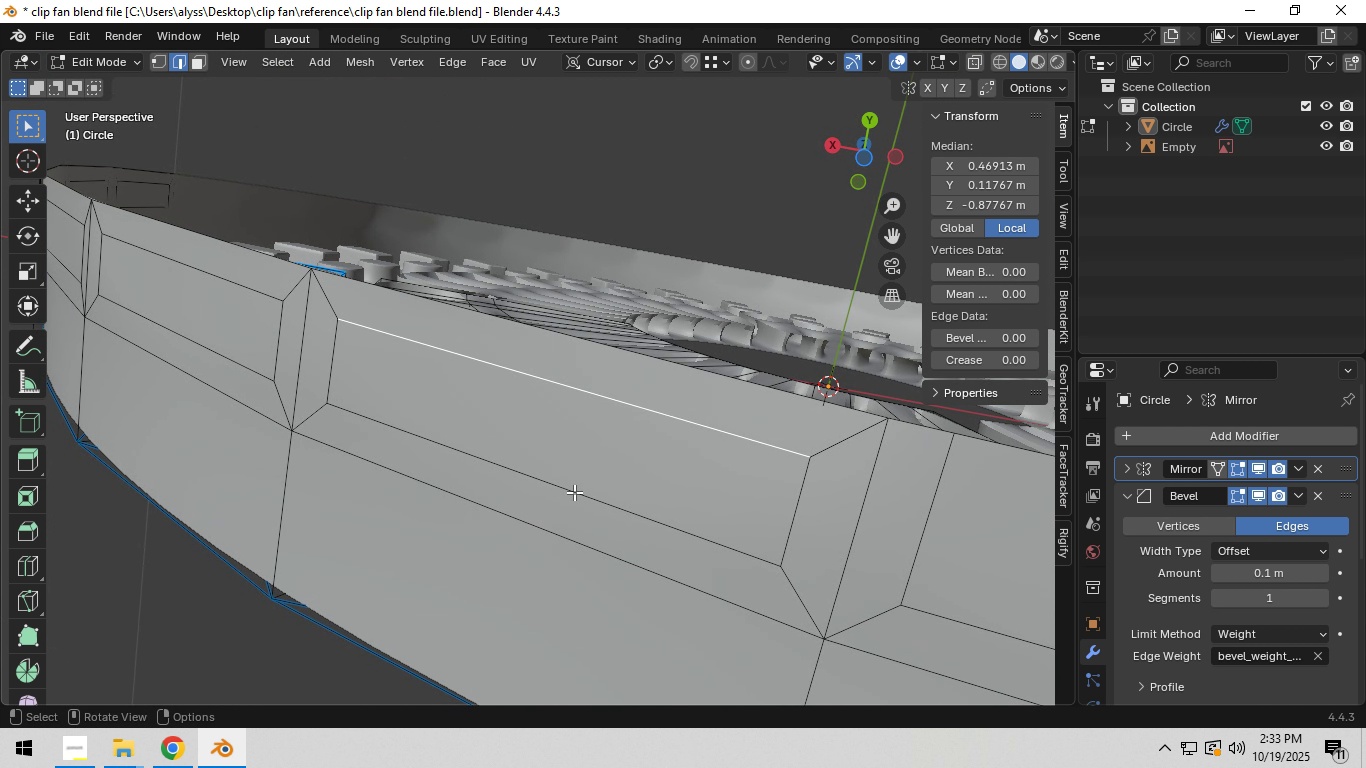 
hold_key(key=ShiftLeft, duration=0.55)
 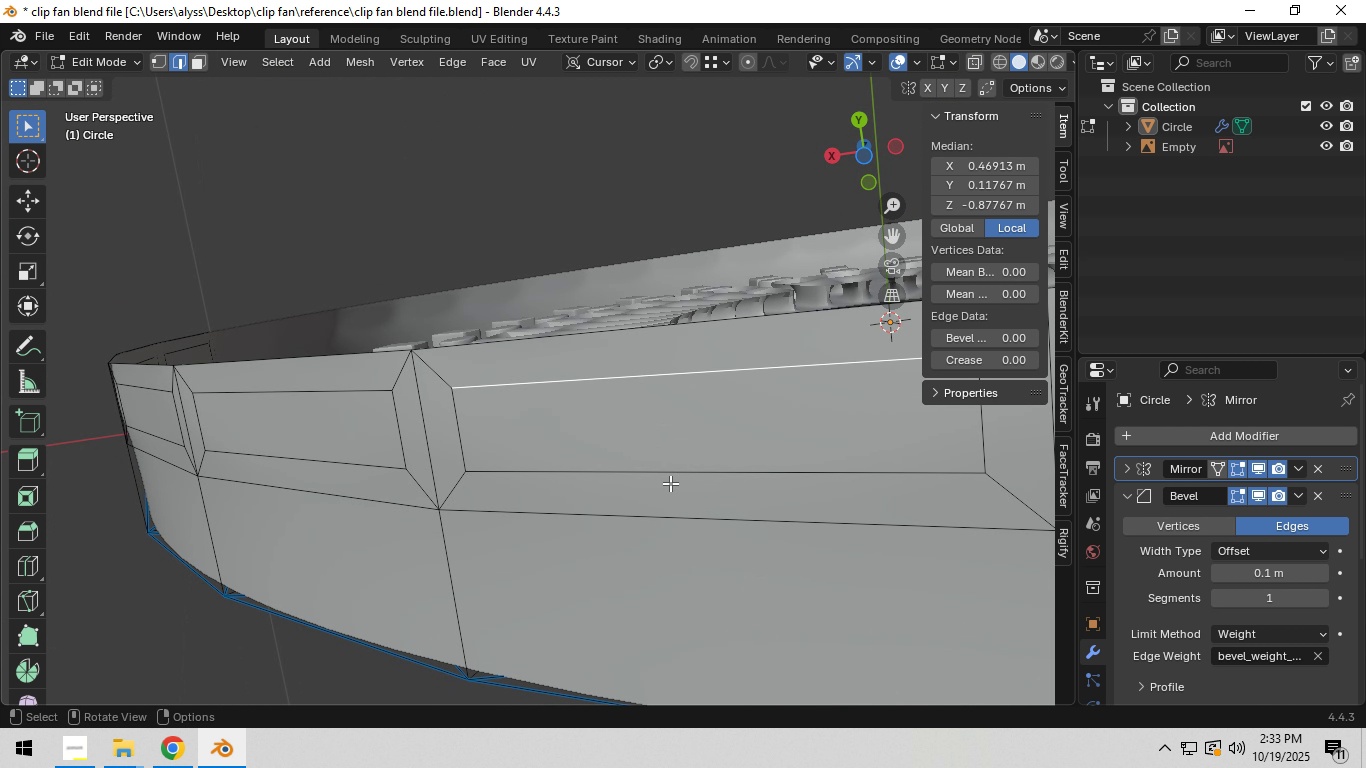 
hold_key(key=ShiftLeft, duration=0.42)
 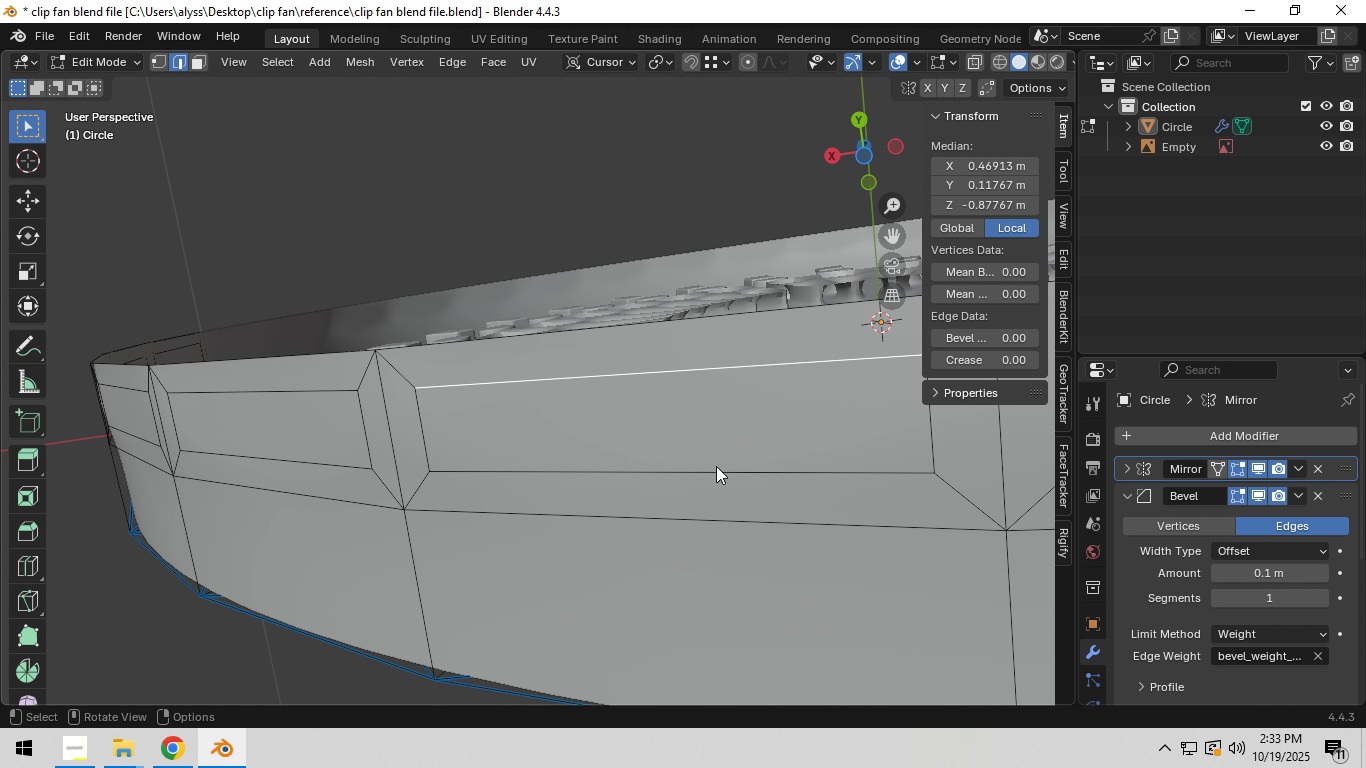 
hold_key(key=Backquote, duration=0.35)
 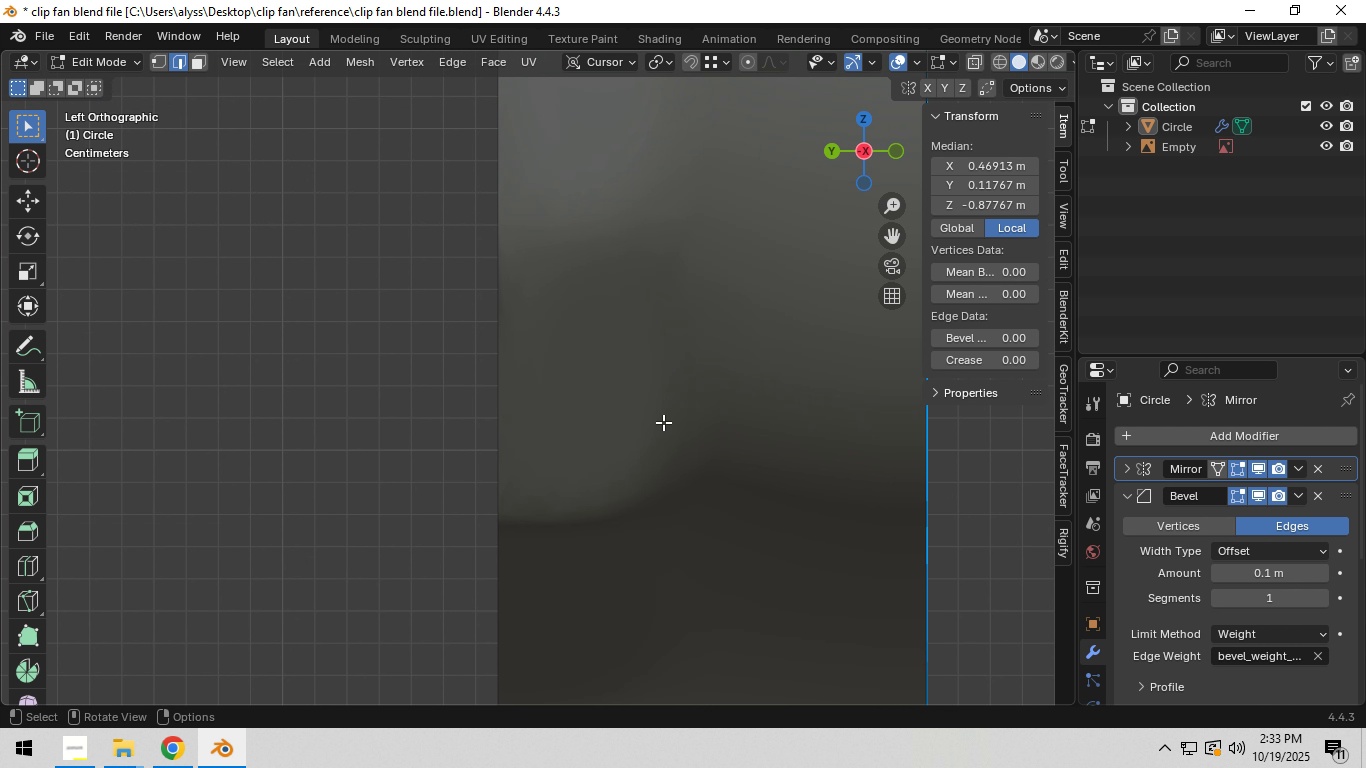 
hold_key(key=Backquote, duration=0.3)
 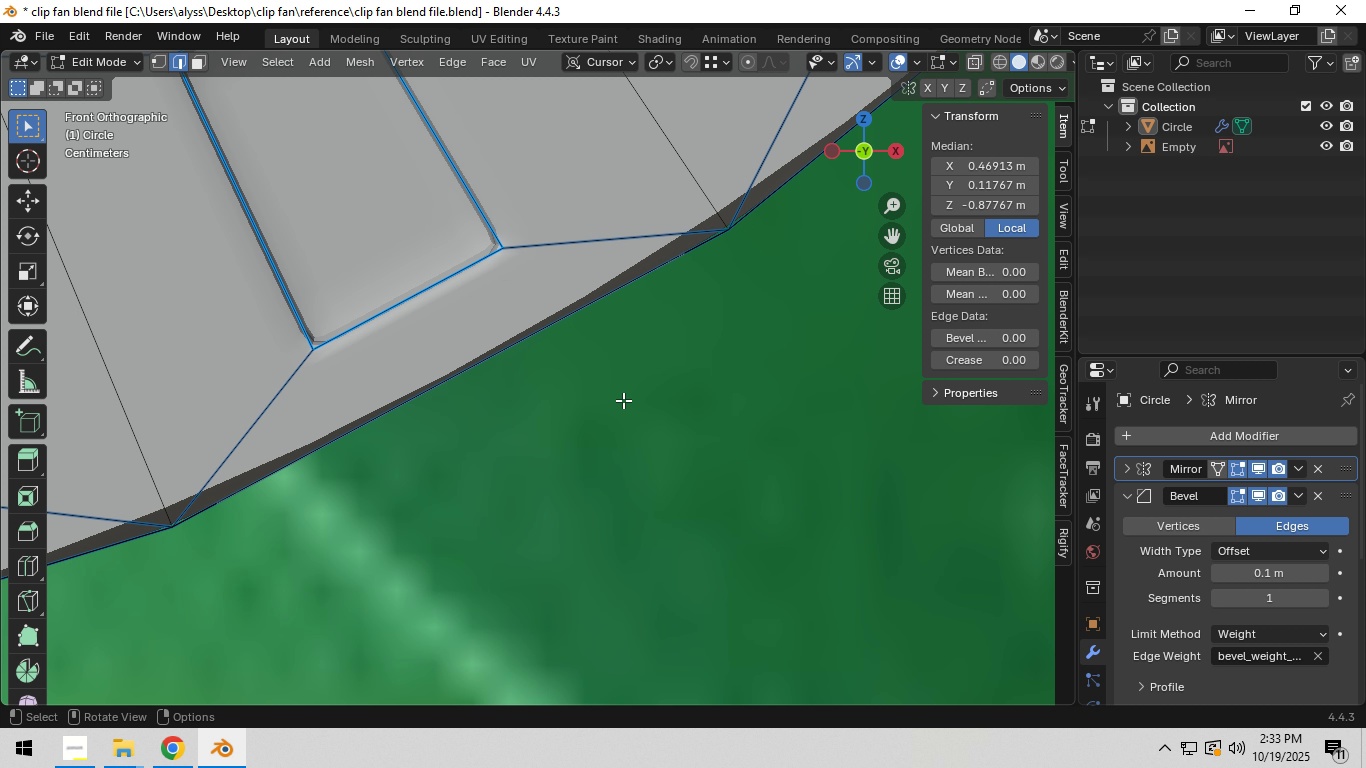 
hold_key(key=Backquote, duration=0.74)
 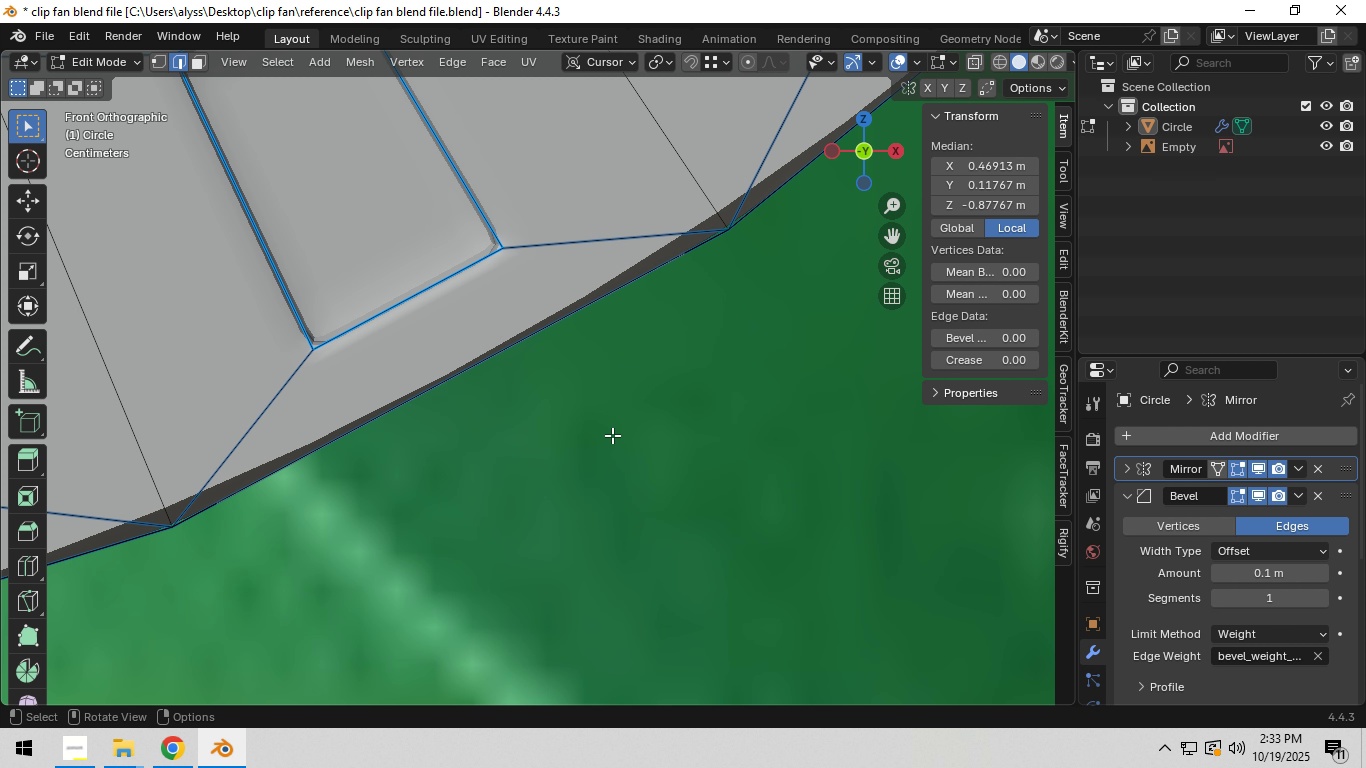 
key(Backquote)
 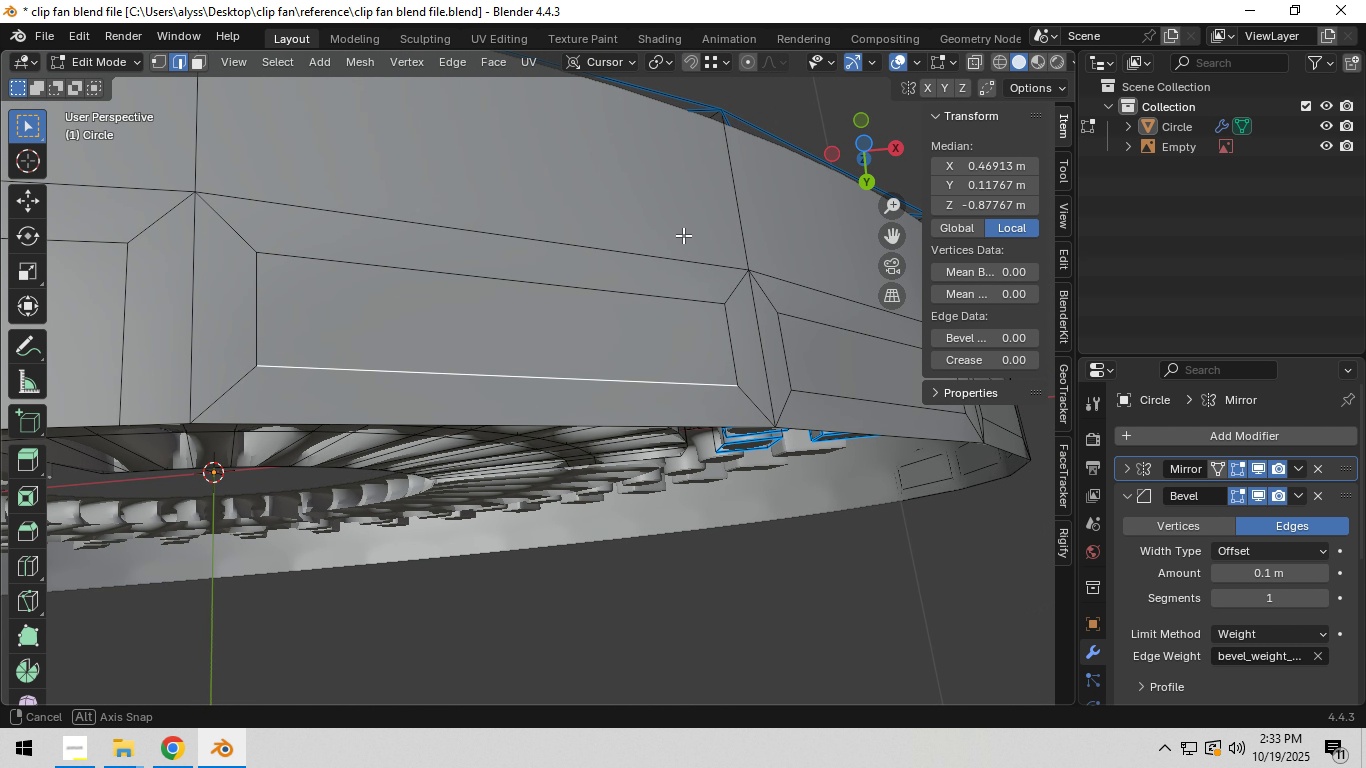 
wait(10.0)
 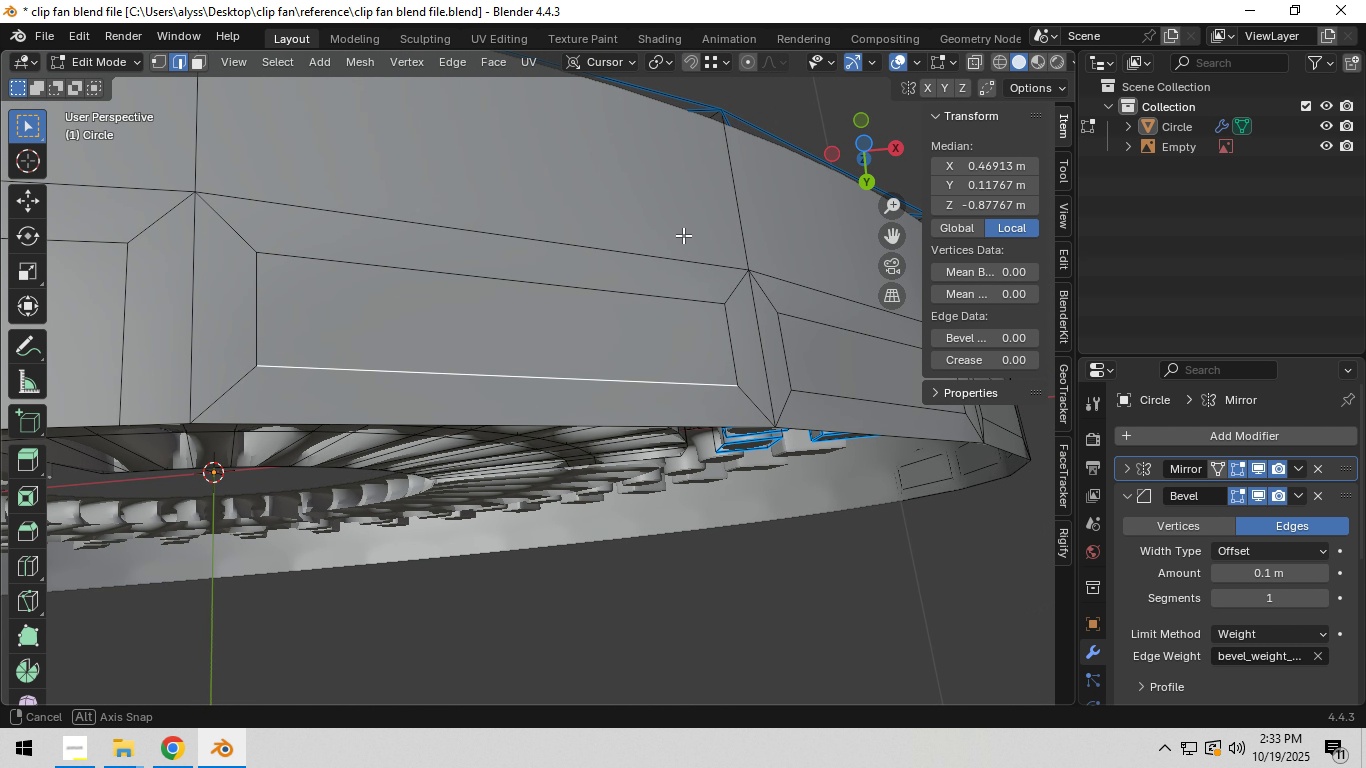 
key(X)
 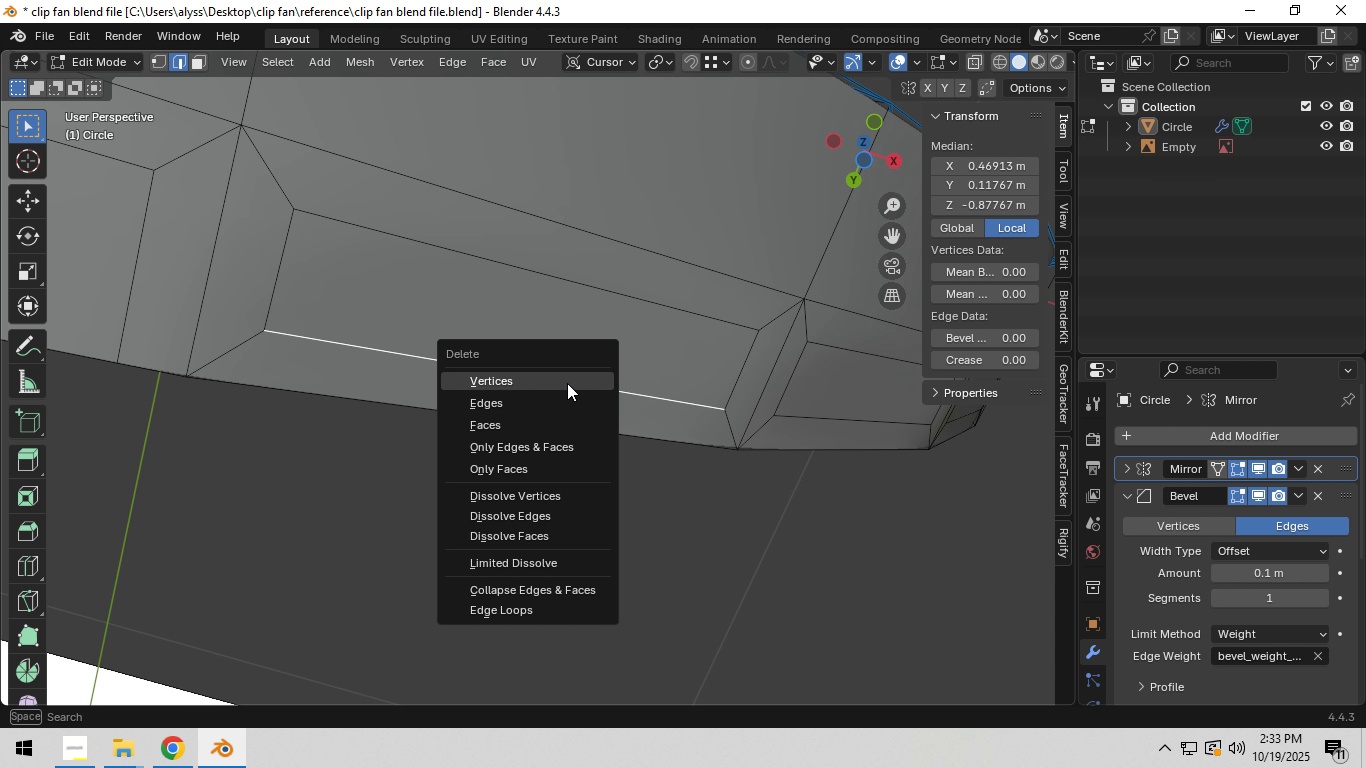 
left_click([567, 383])
 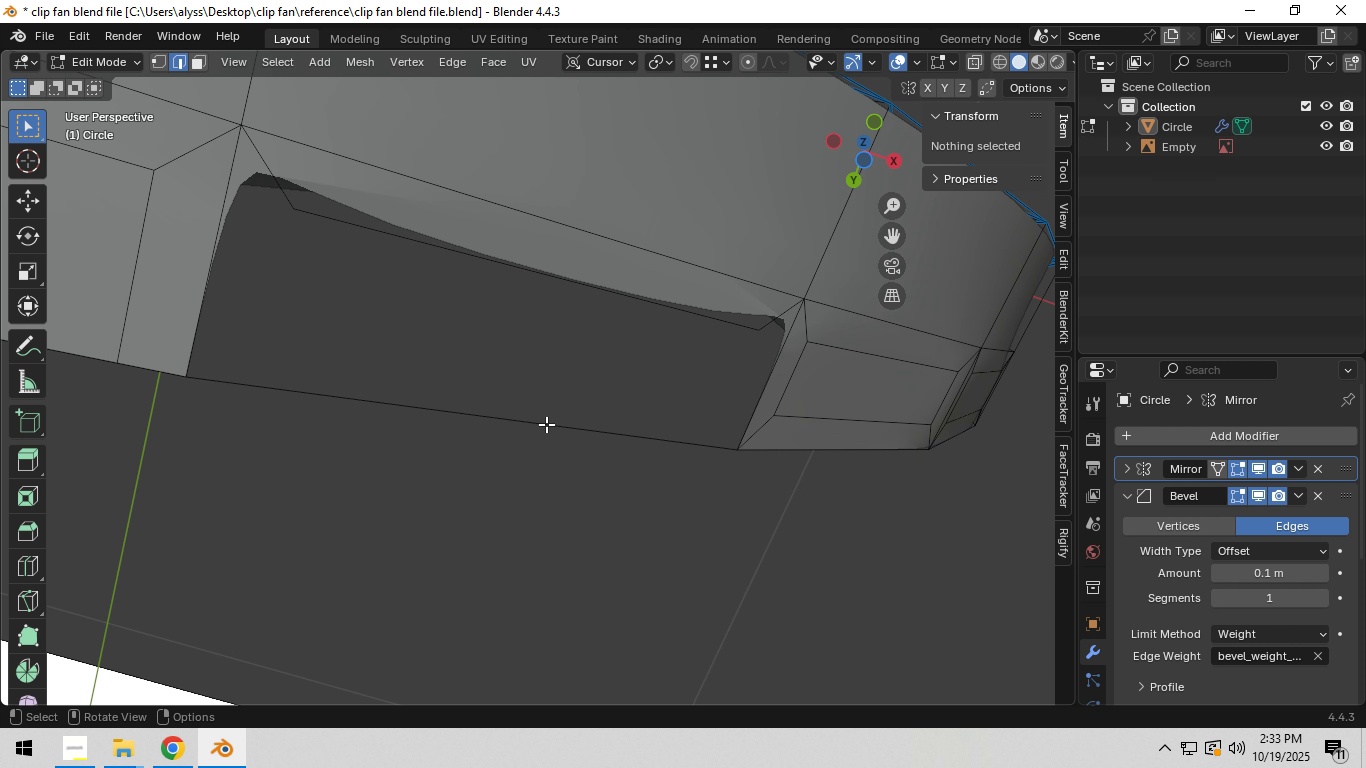 
left_click([544, 424])
 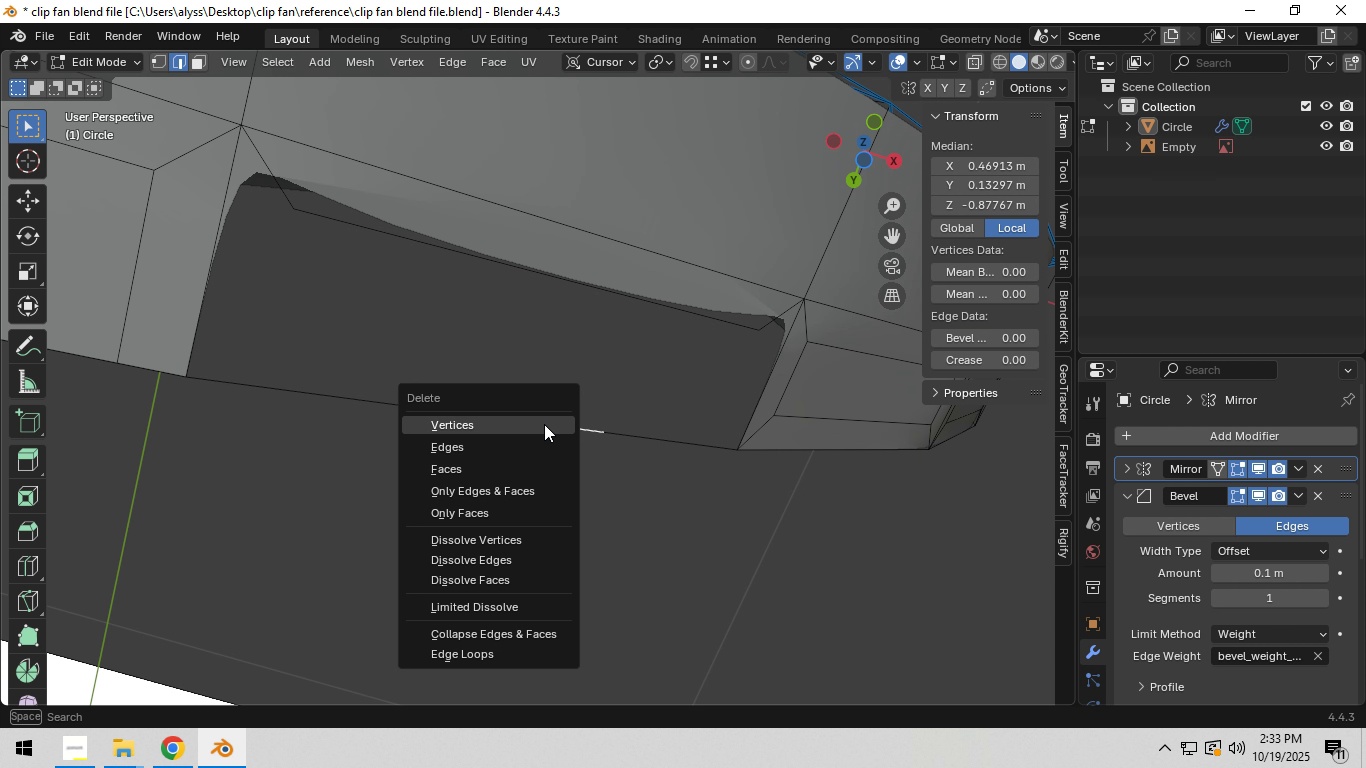 
key(X)
 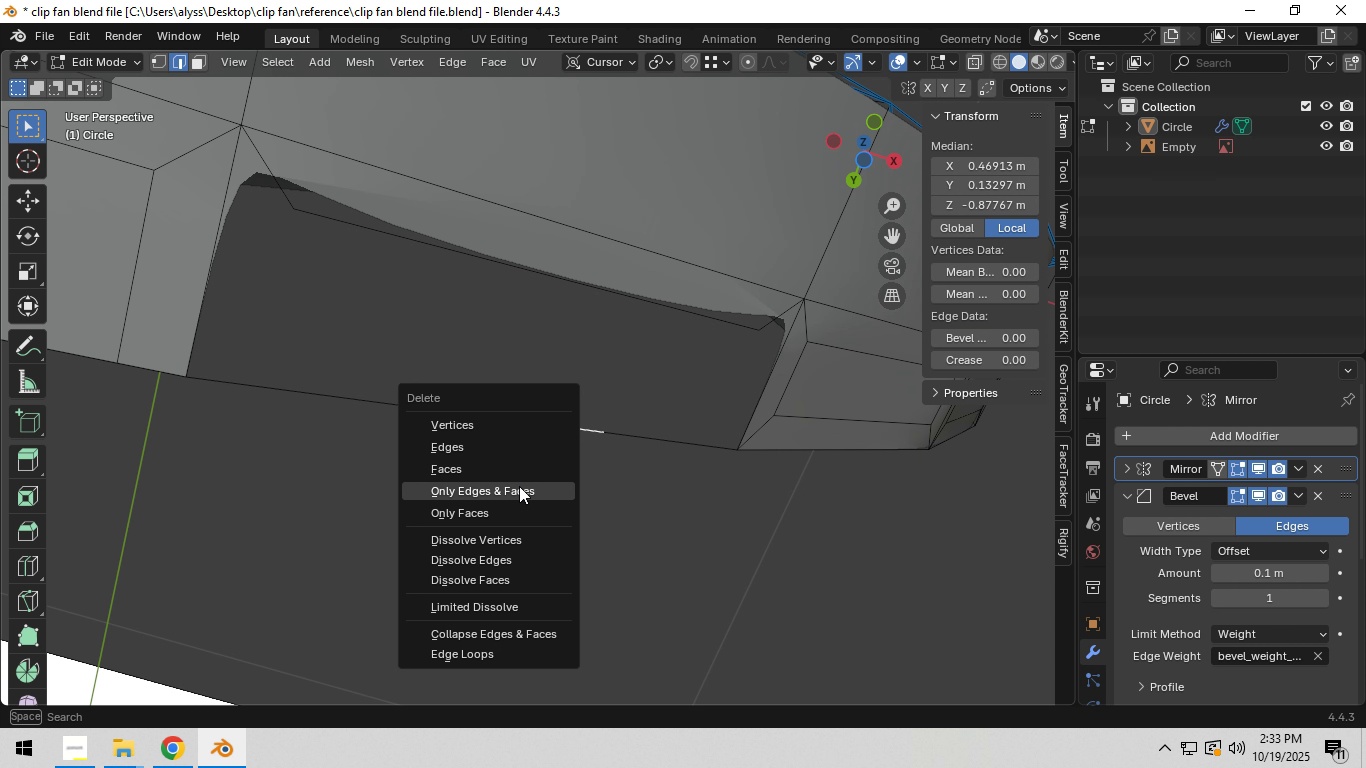 
left_click([519, 486])
 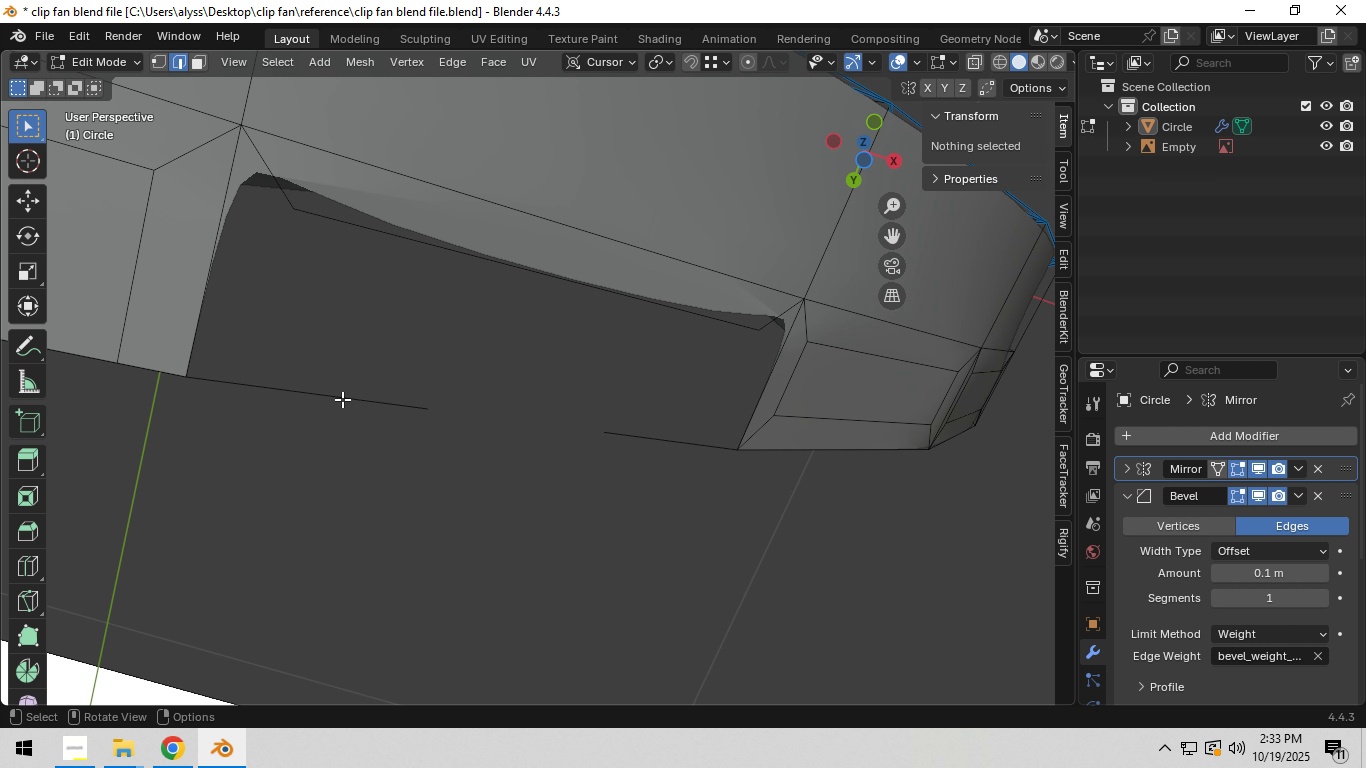 
left_click([354, 413])
 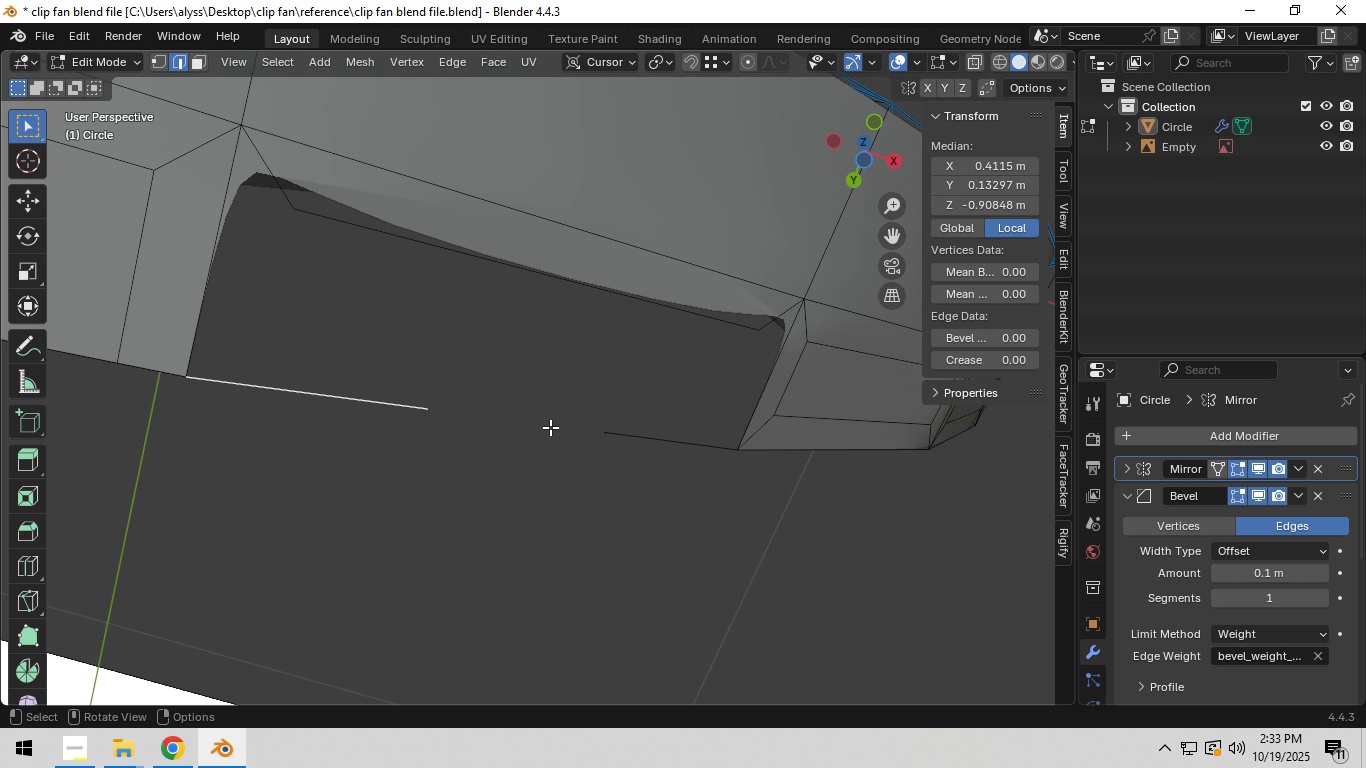 
hold_key(key=ShiftLeft, duration=0.41)
 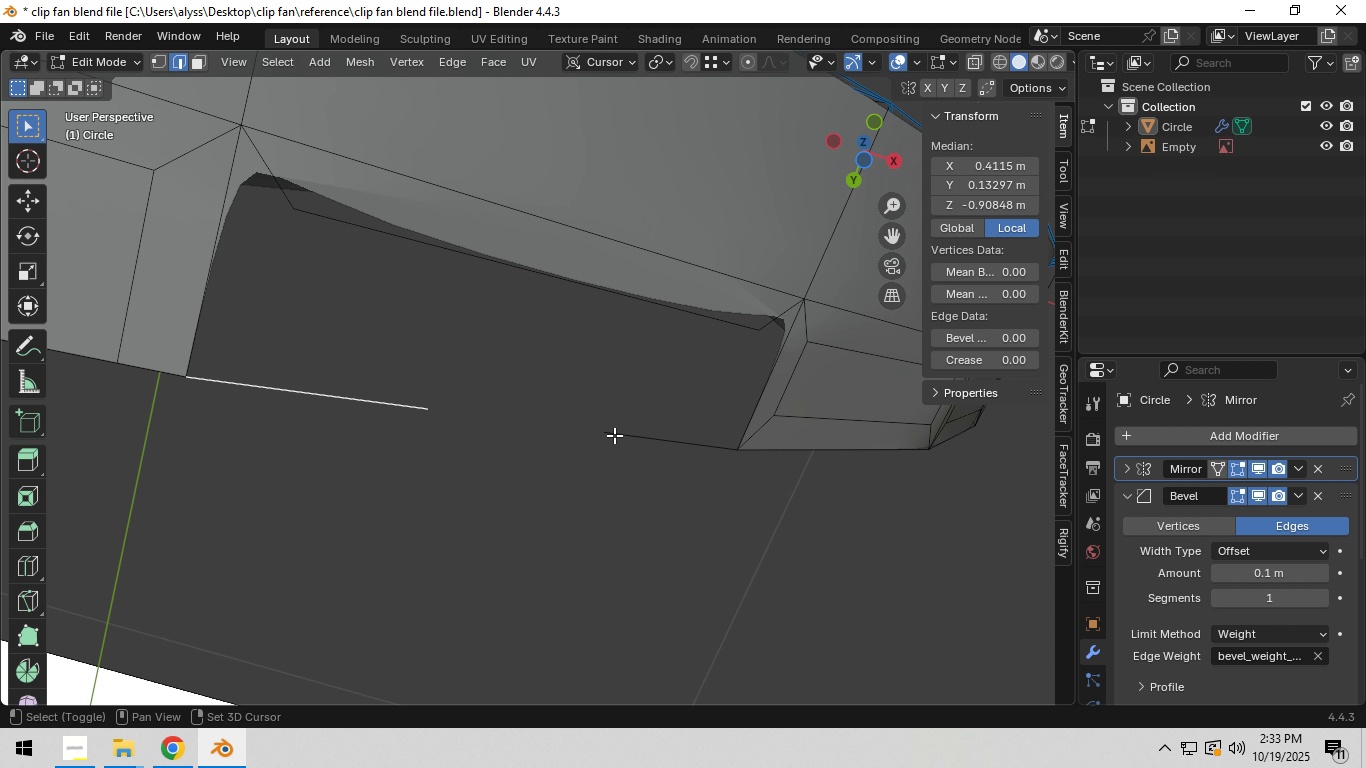 
key(Shift+ShiftLeft)
 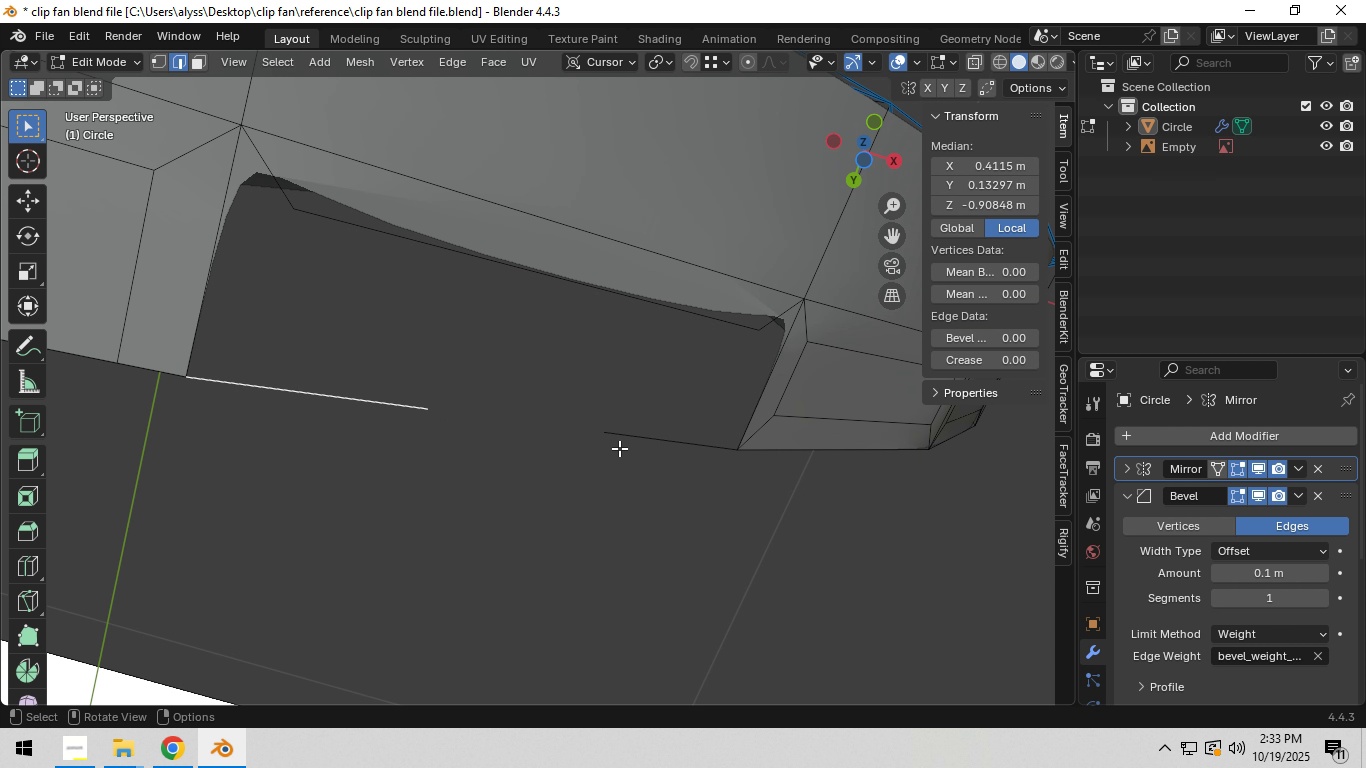 
key(1)
 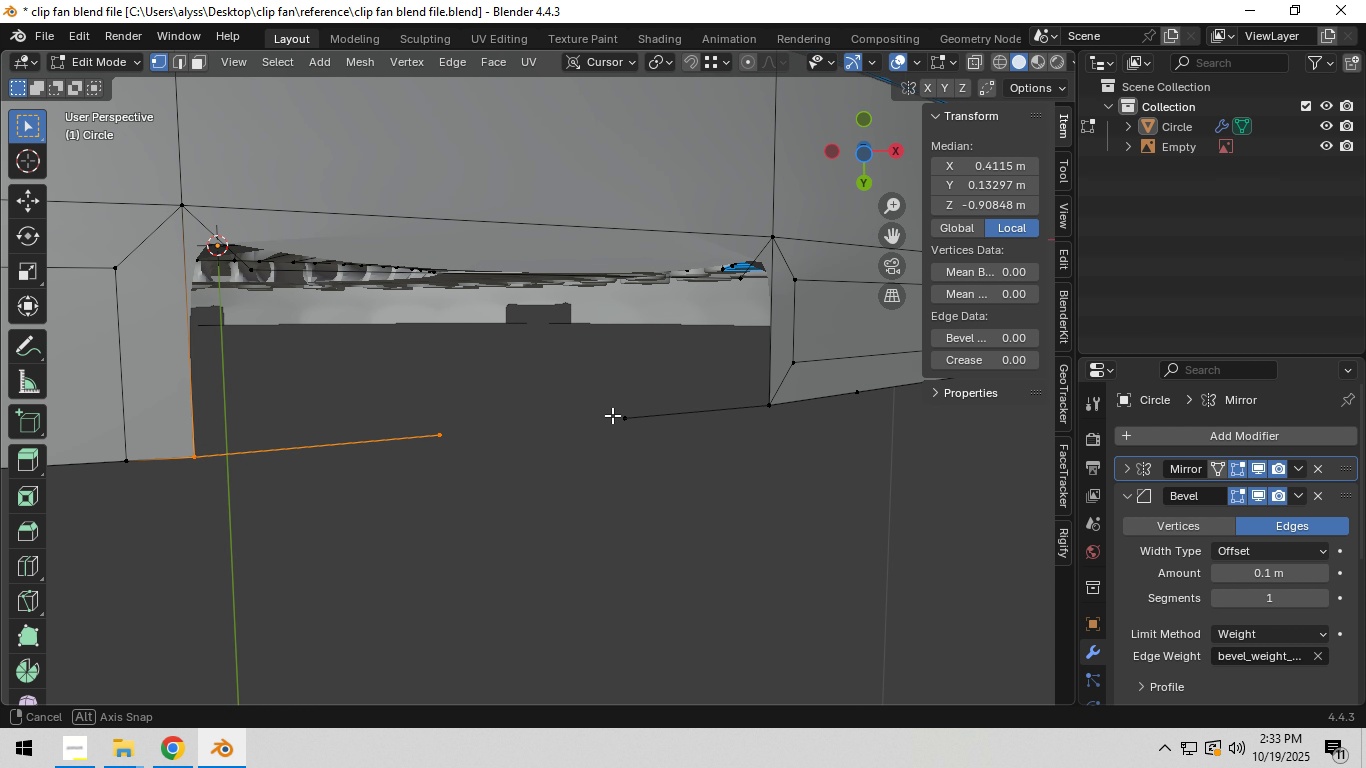 
left_click([623, 414])
 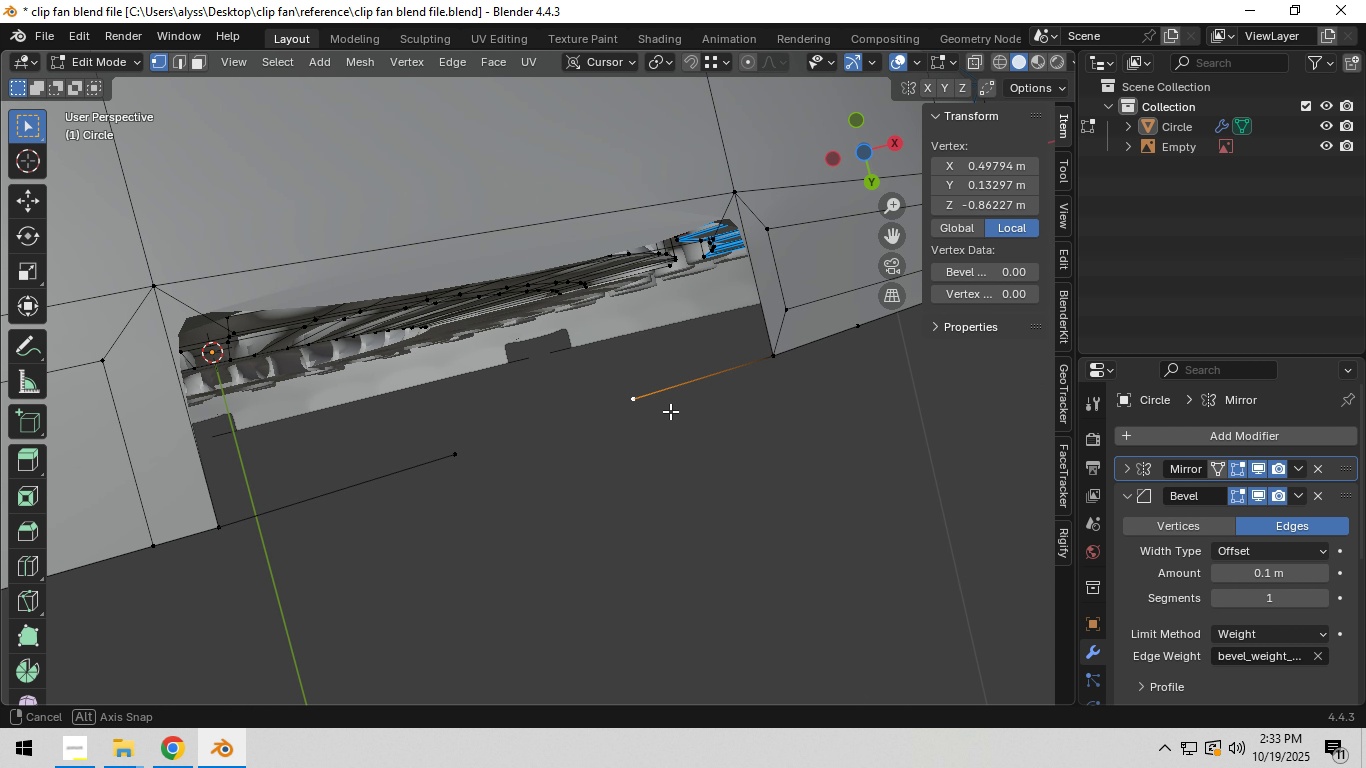 
key(Control+Z)
 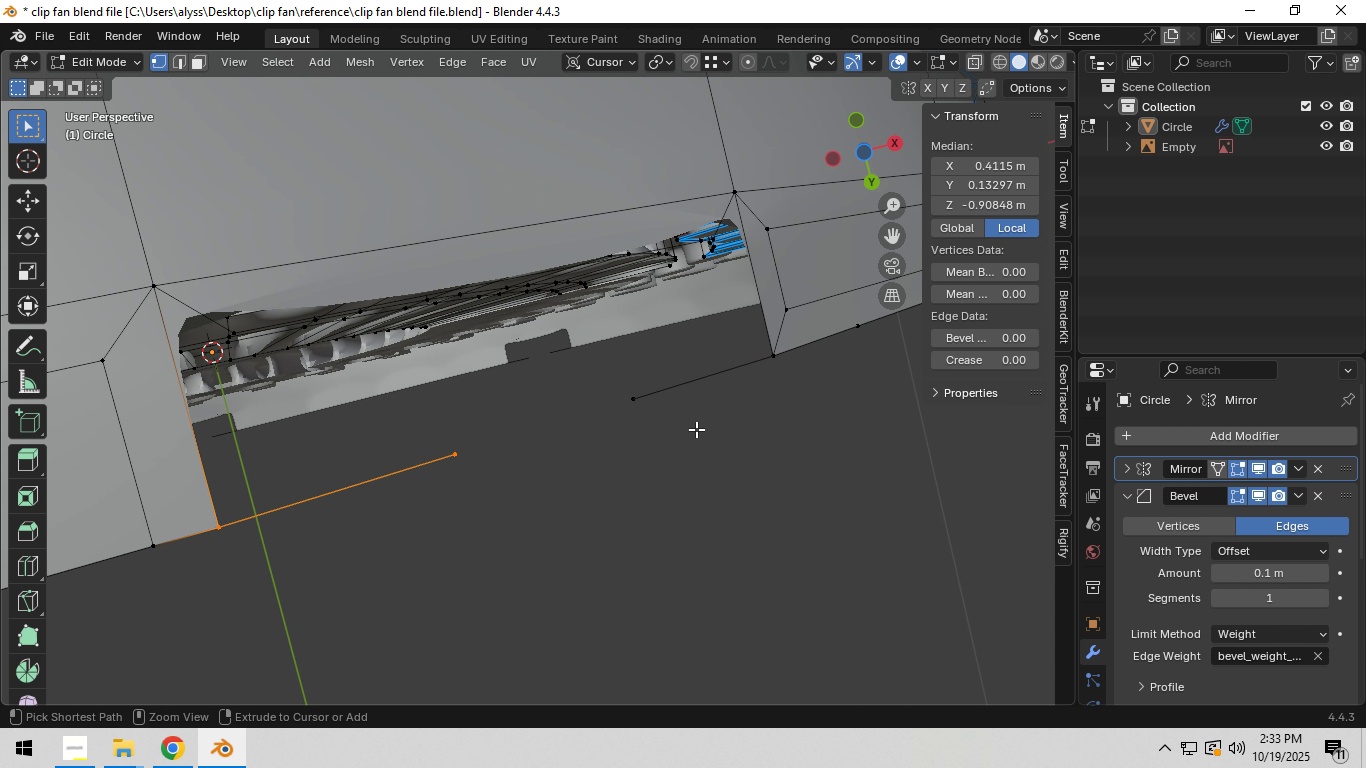 
key(Control+Z)
 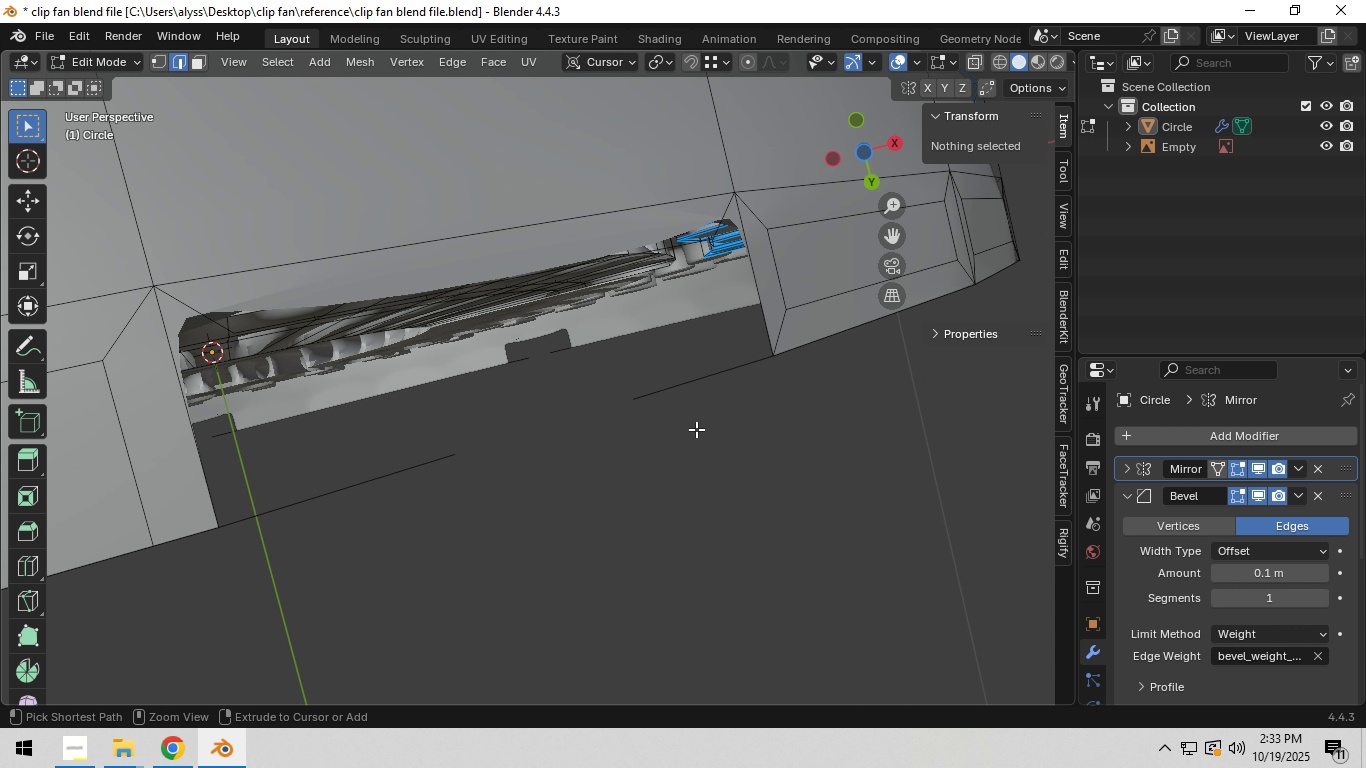 
key(Control+Z)
 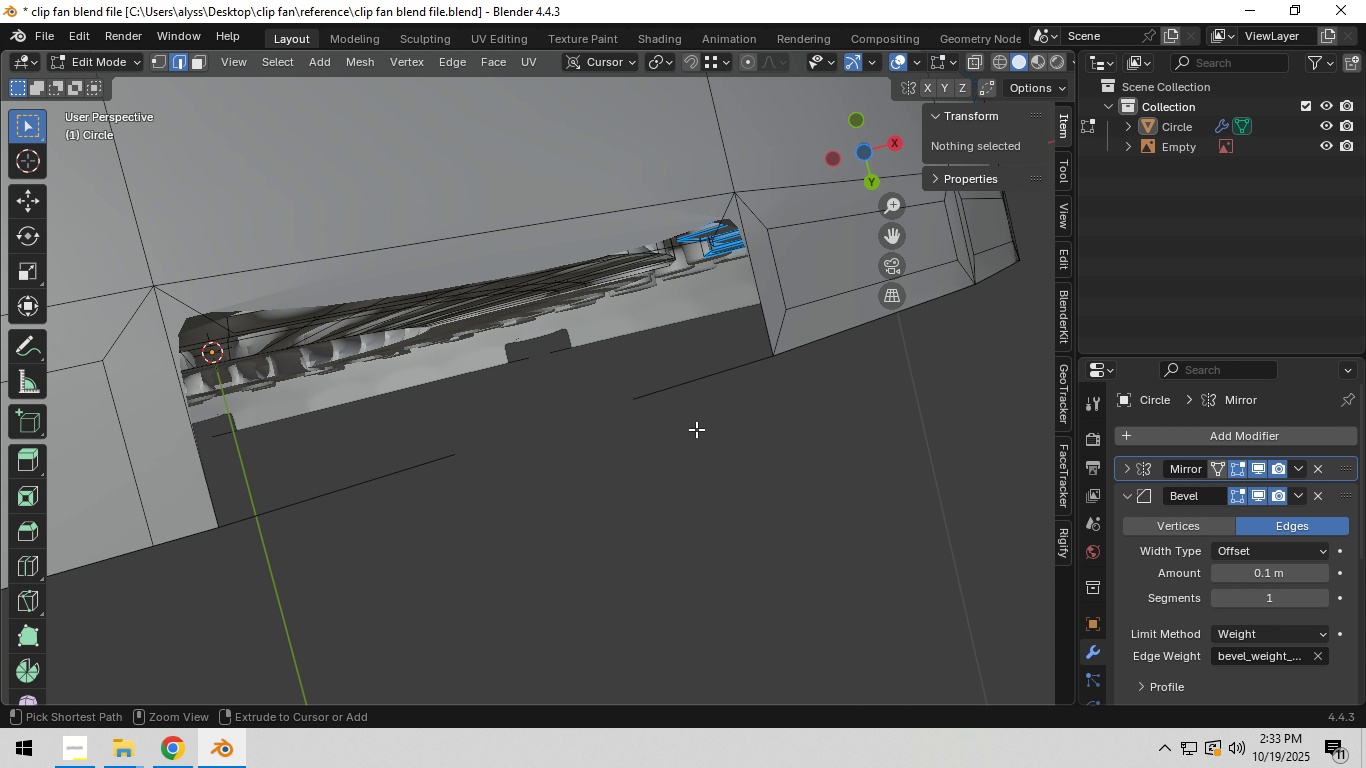 
key(Control+Z)
 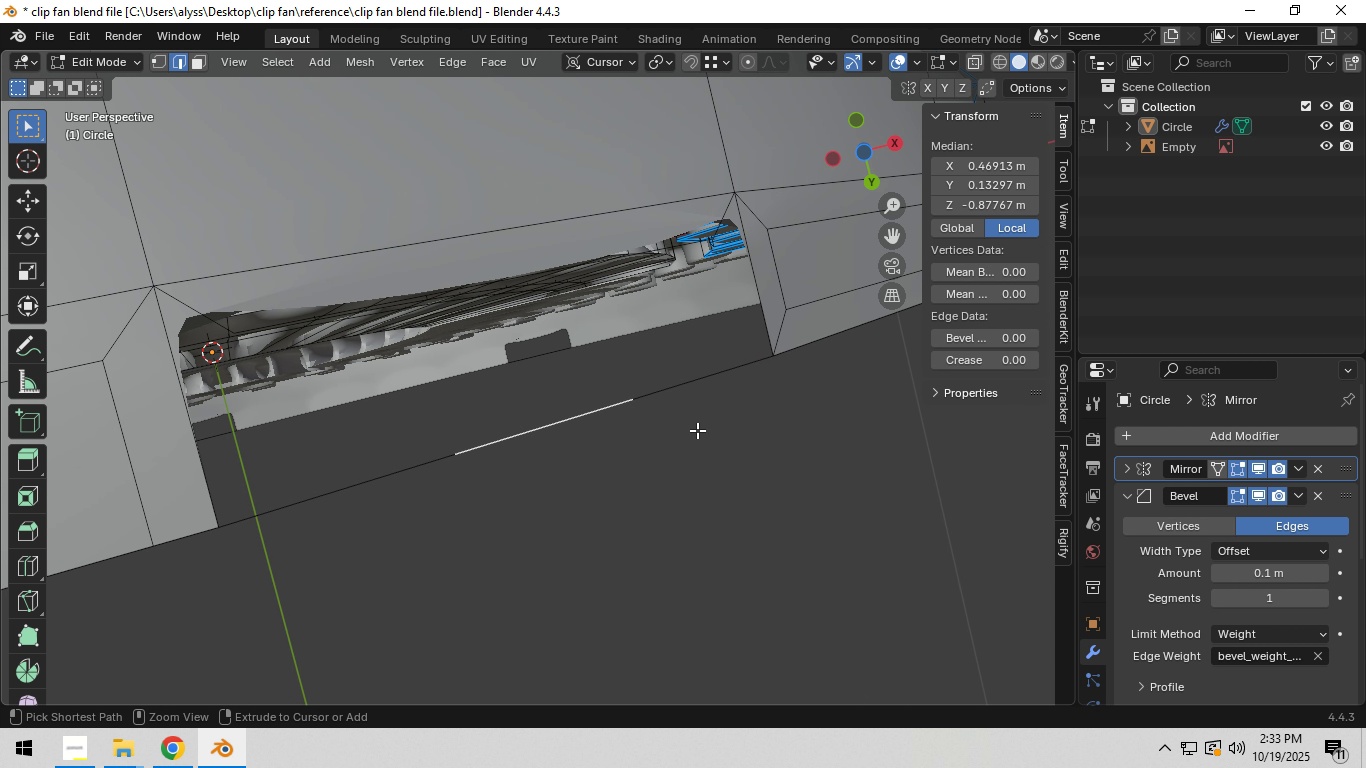 
key(Control+Z)
 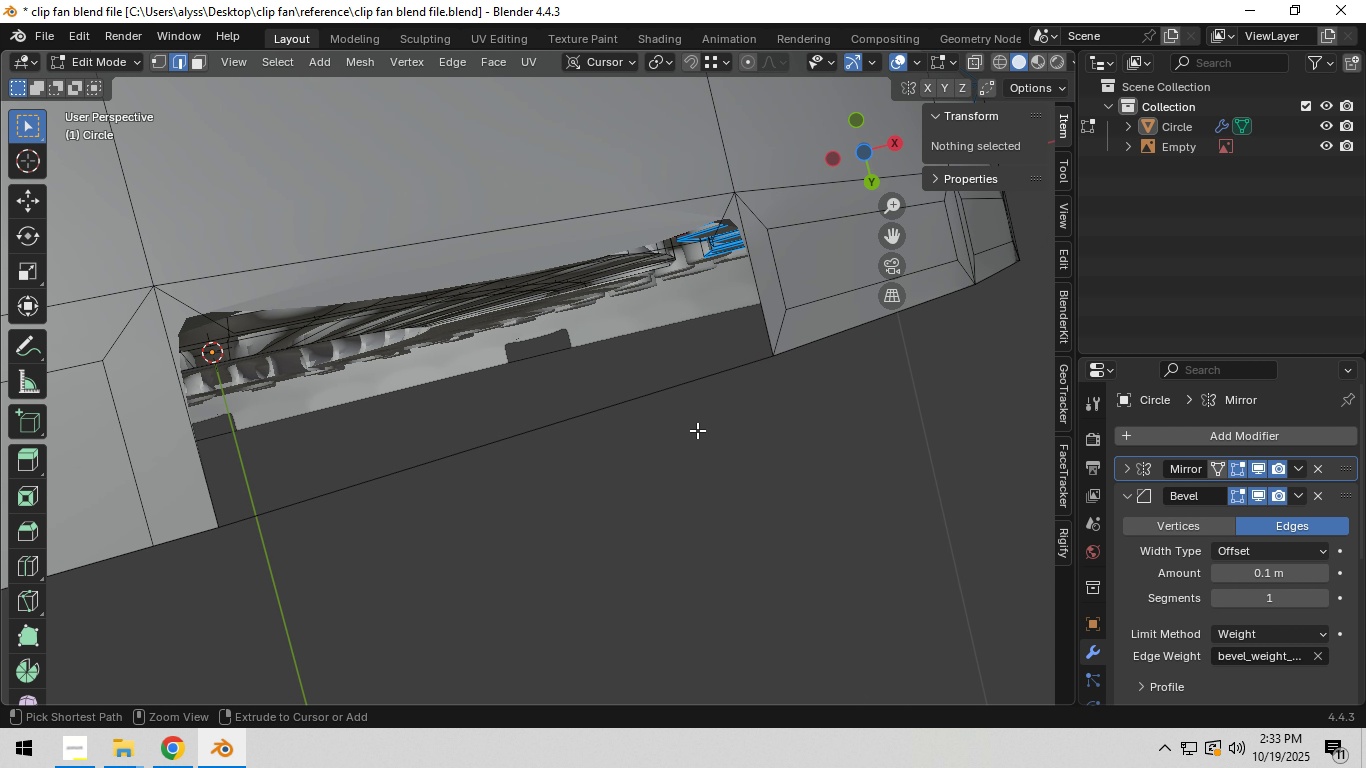 
key(Control+Z)
 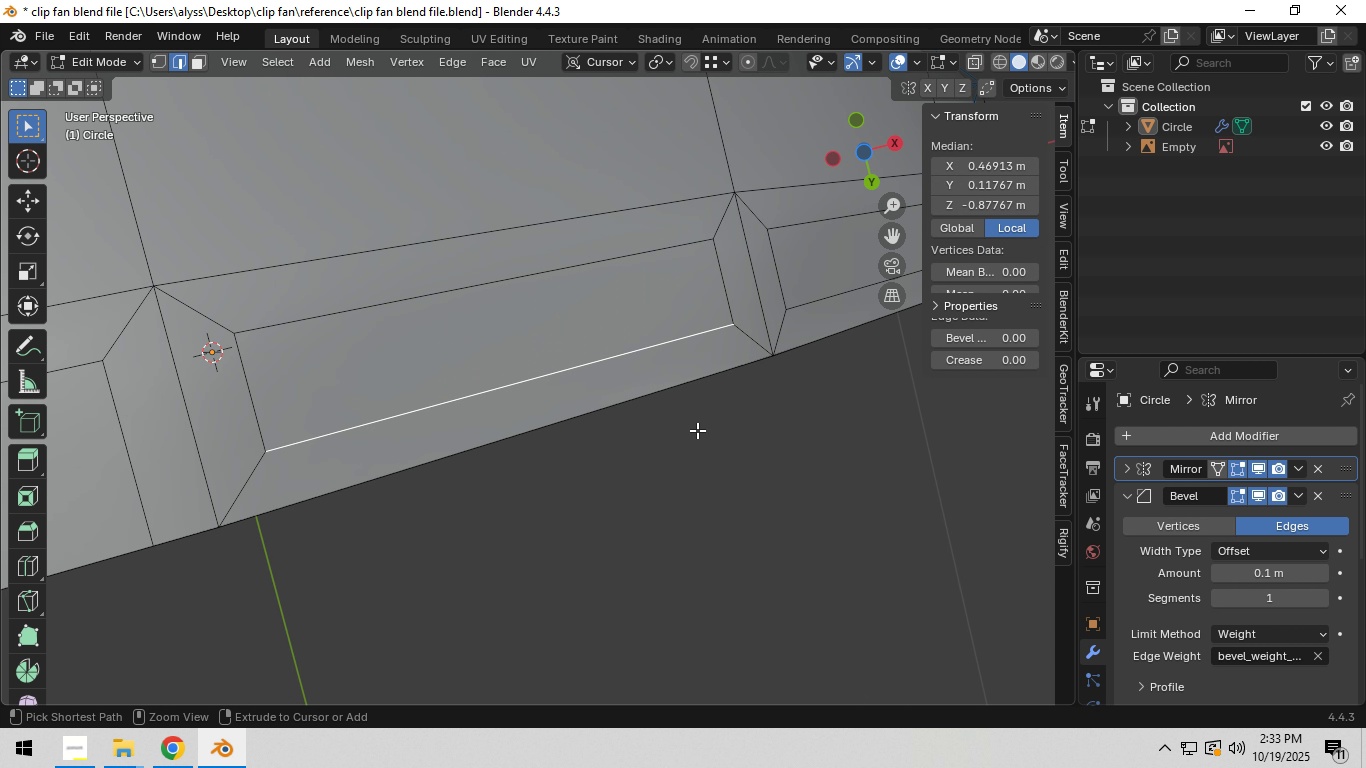 
key(Control+Z)
 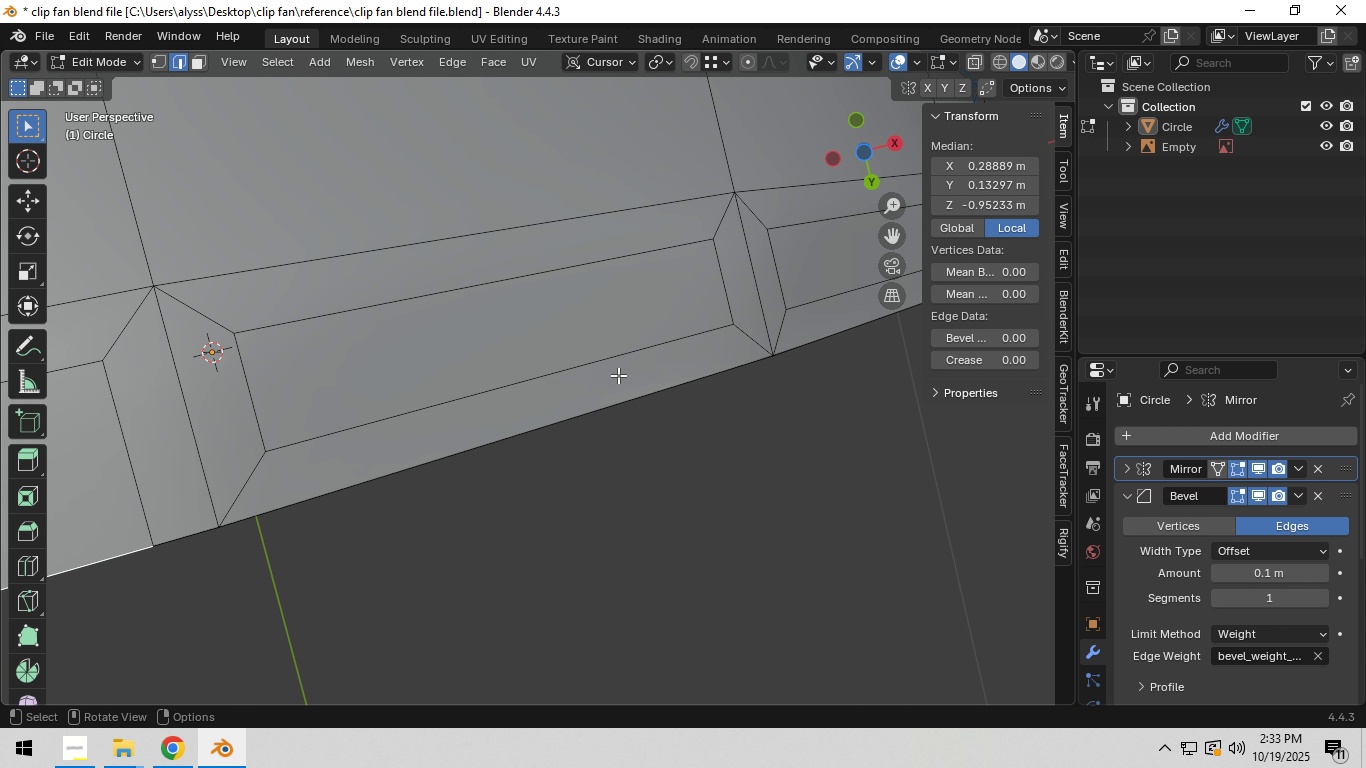 
key(1)
 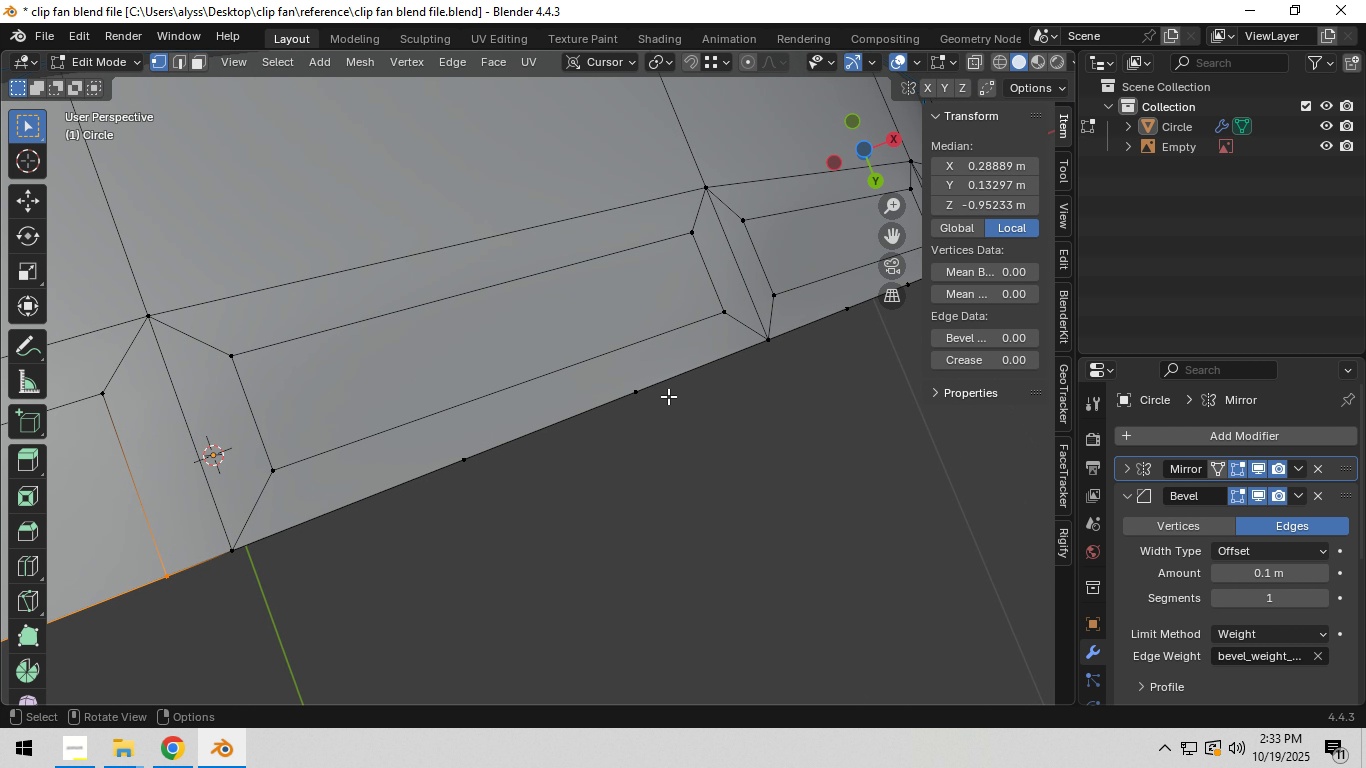 
hold_key(key=ShiftLeft, duration=0.58)
 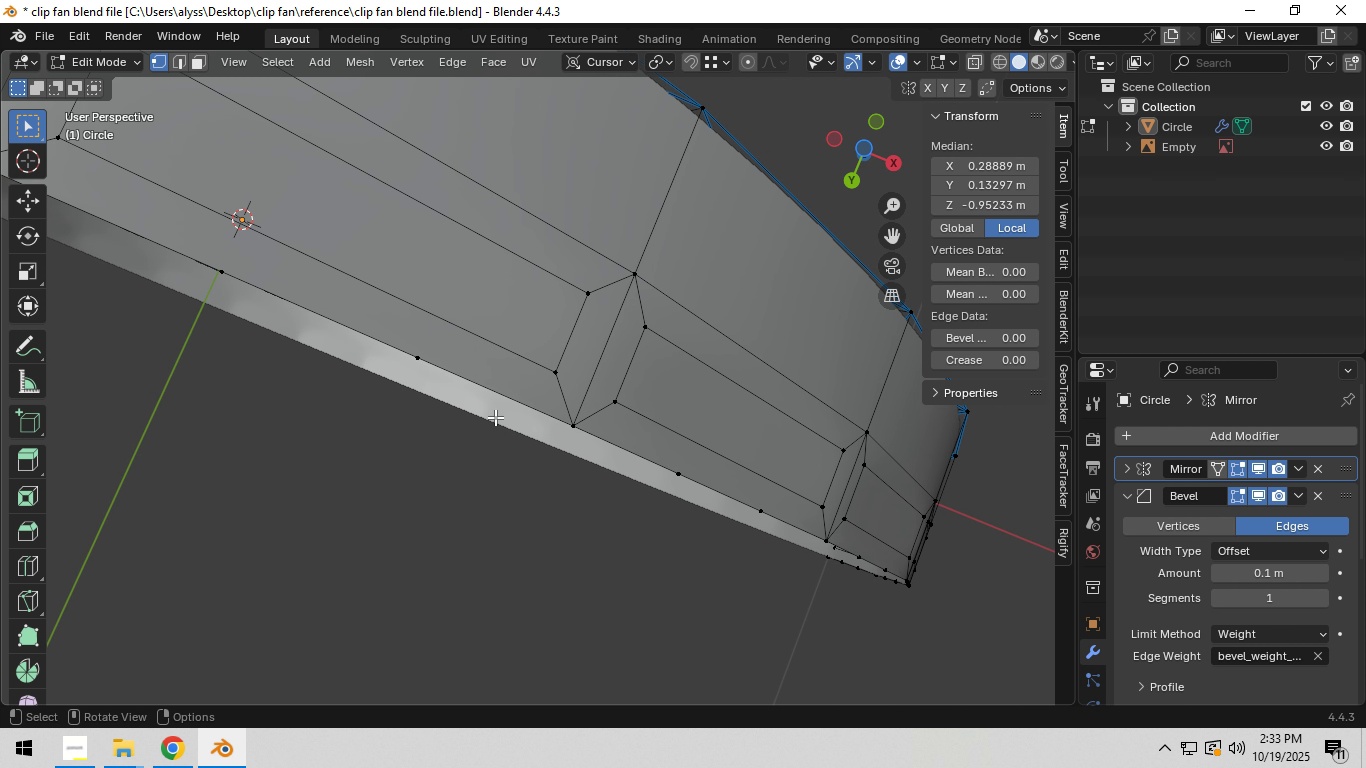 
left_click([435, 368])
 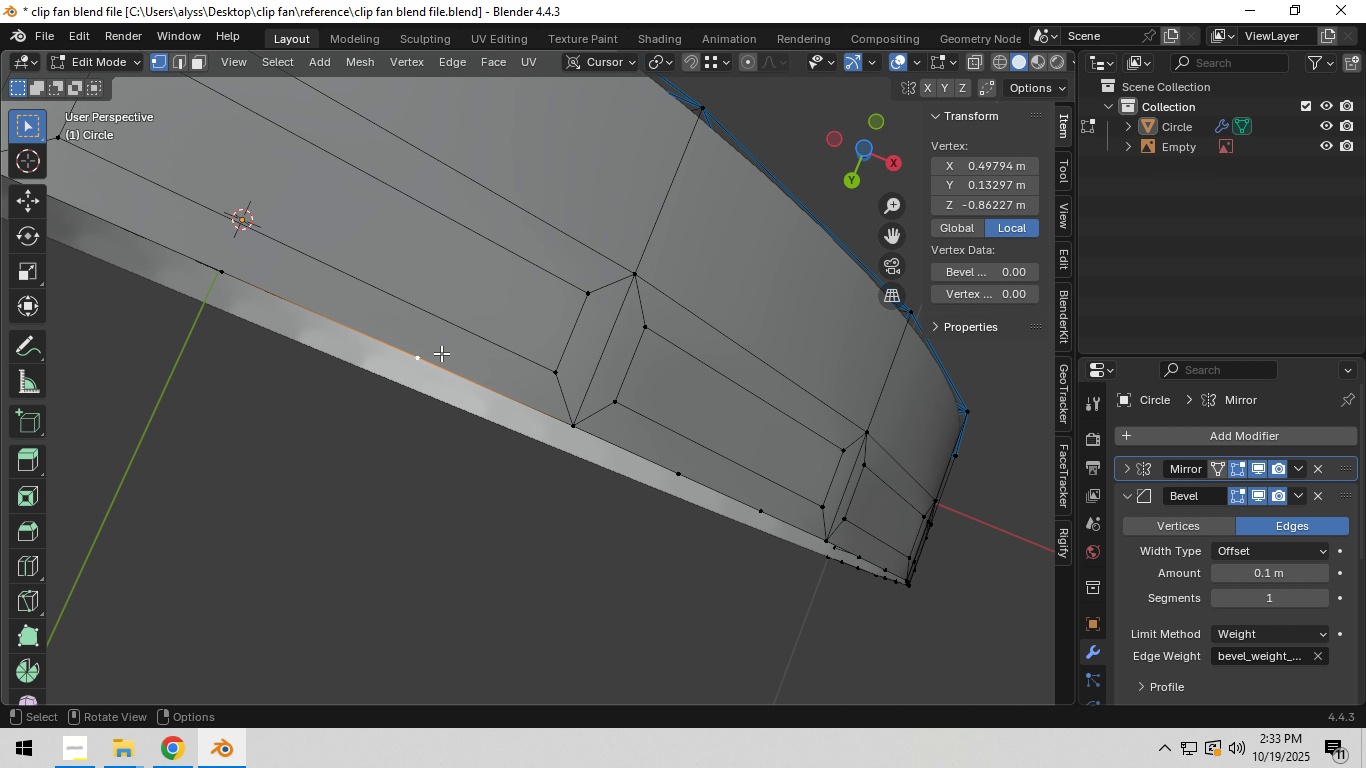 
key(Backquote)
 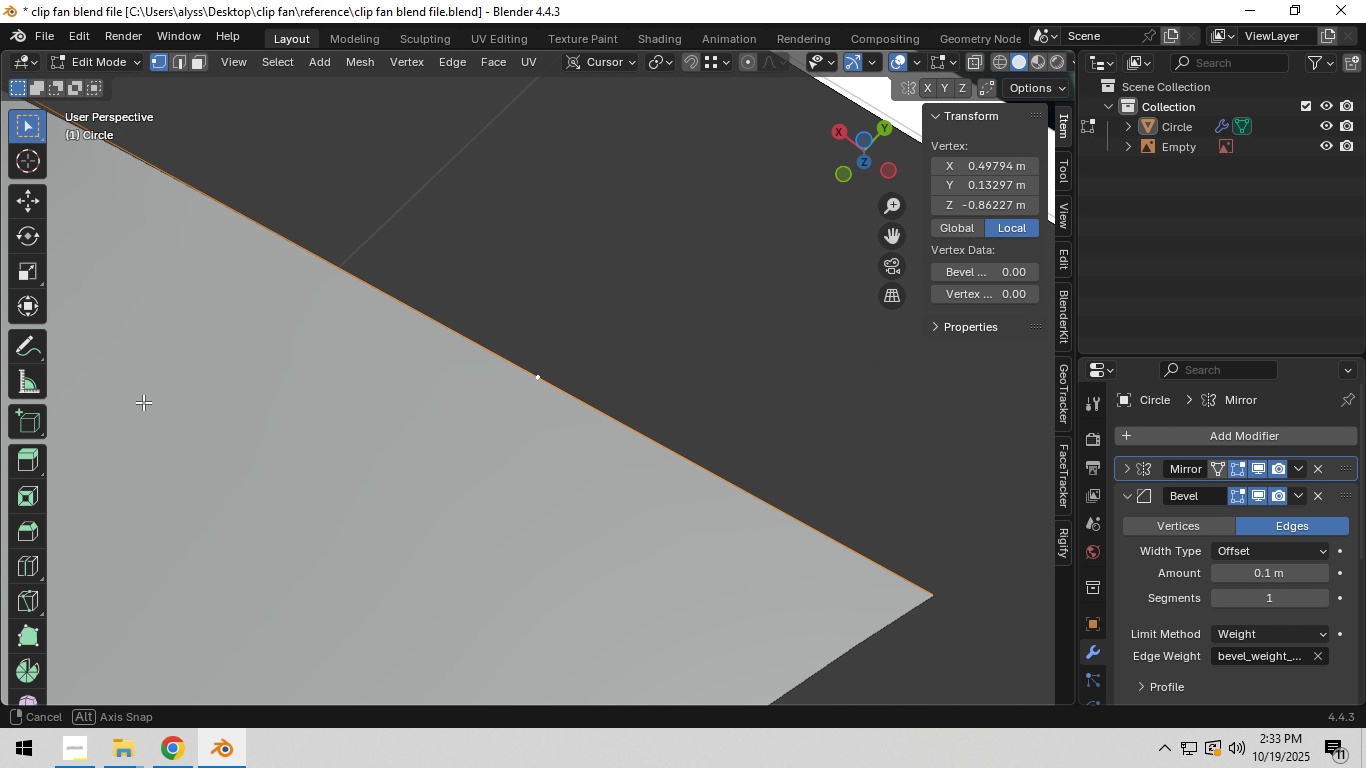 
scroll: coordinate [408, 415], scroll_direction: down, amount: 17.0
 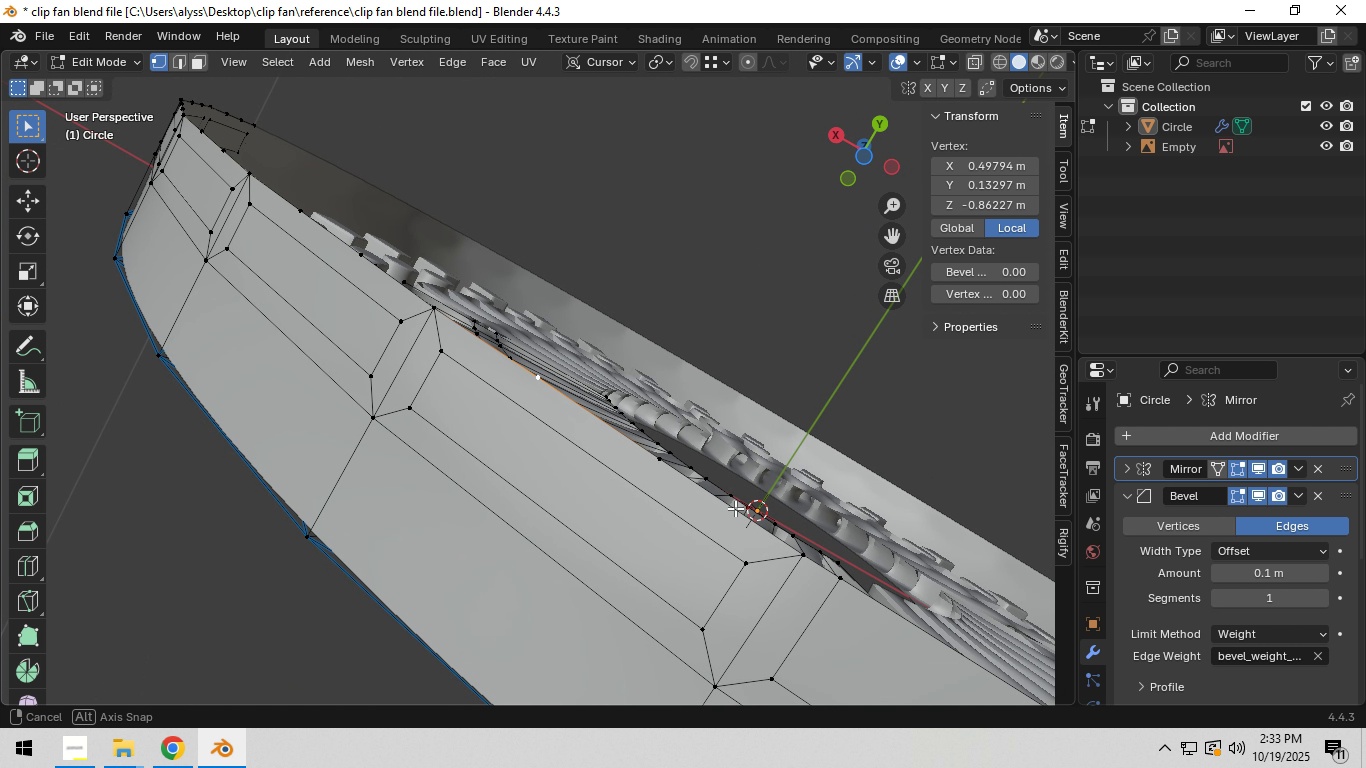 
hold_key(key=ShiftLeft, duration=0.62)
 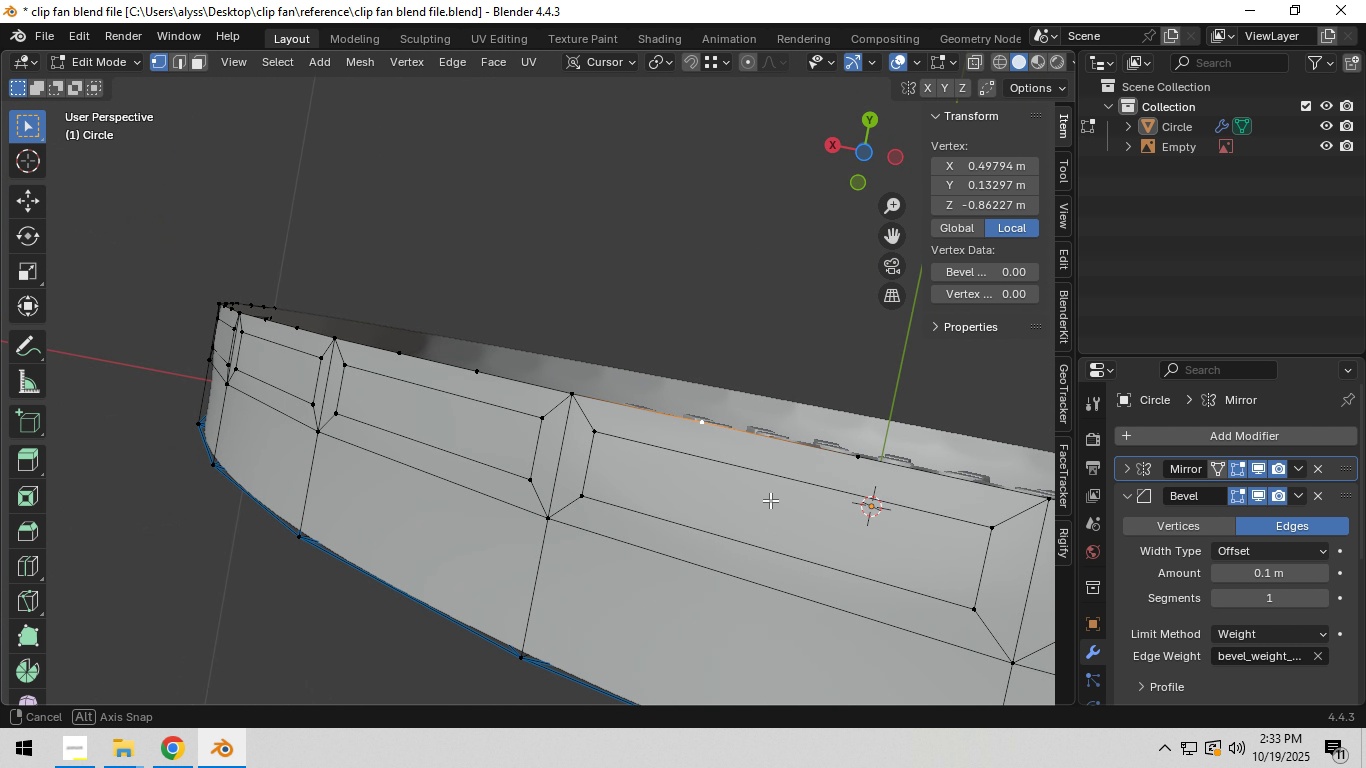 
hold_key(key=ControlLeft, duration=0.45)
 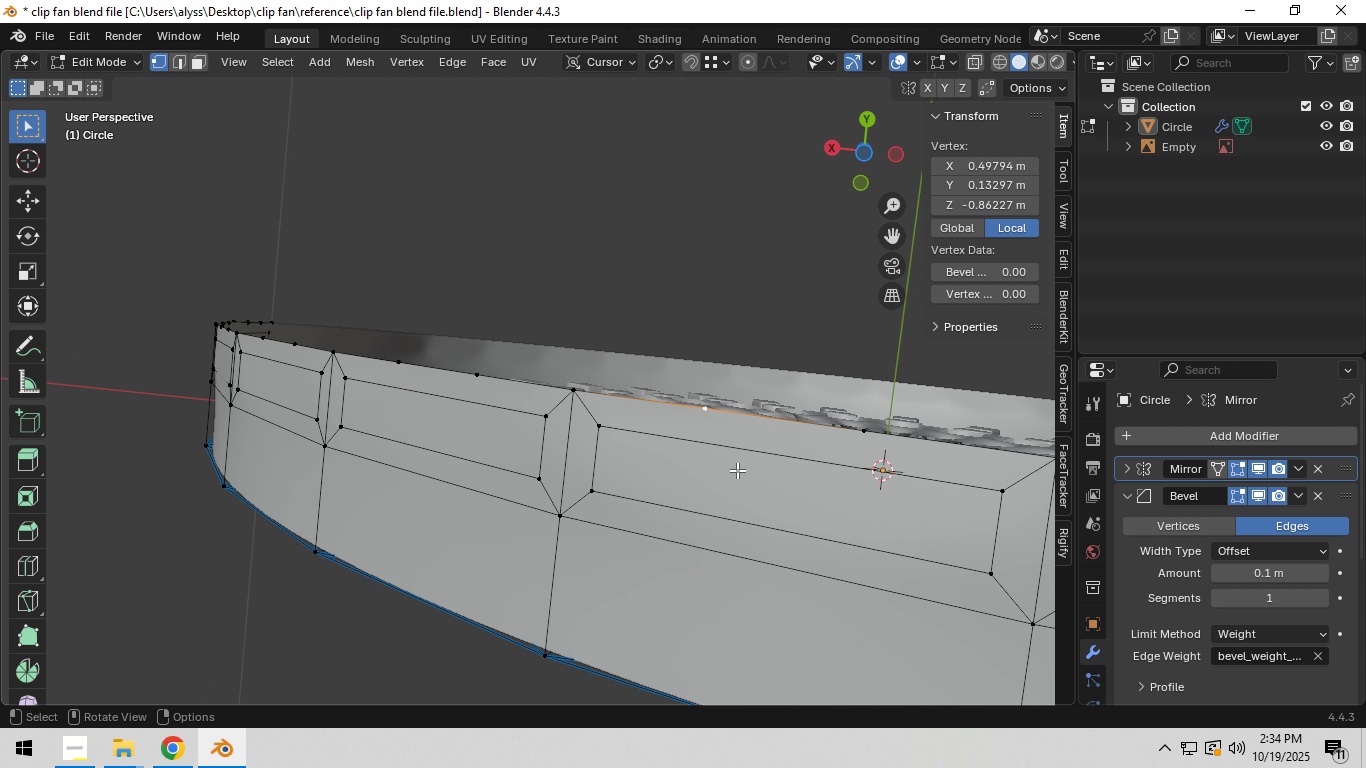 
key(2)
 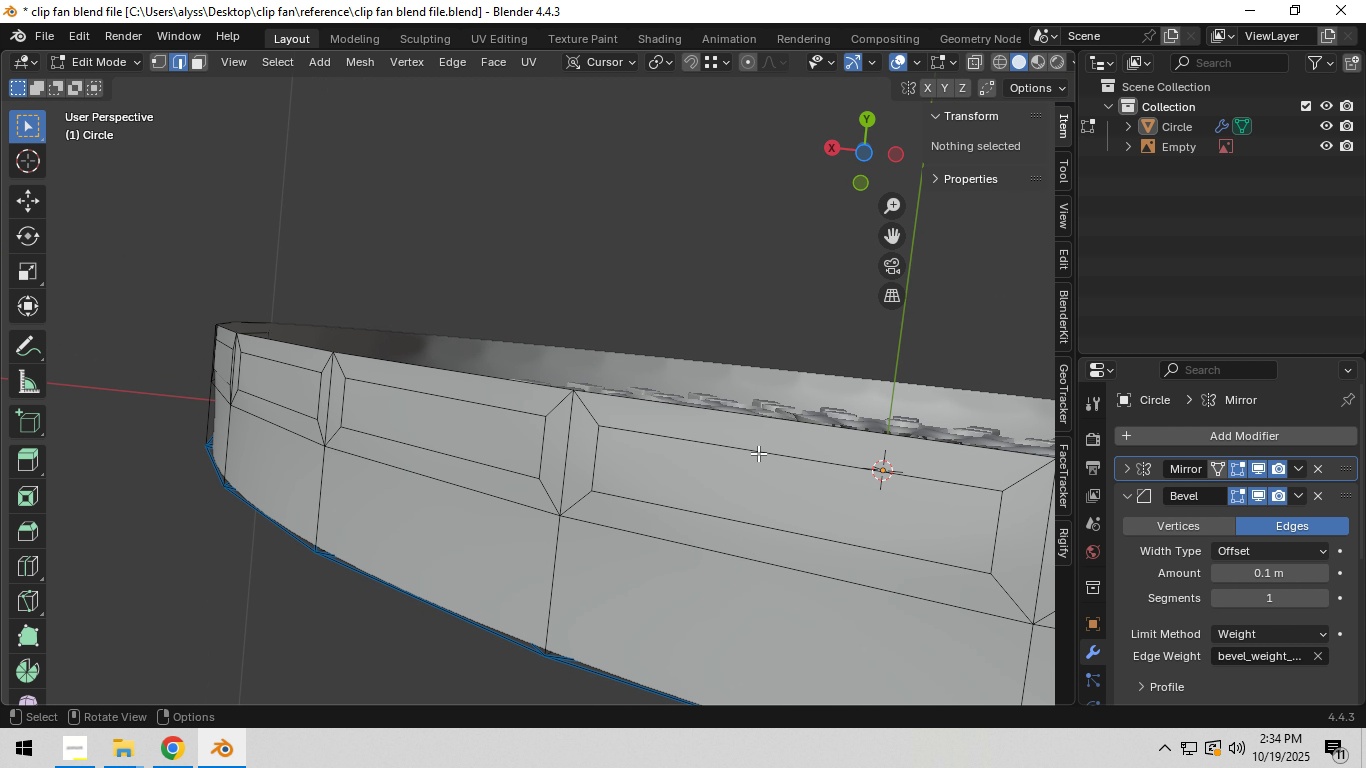 
left_click([758, 453])
 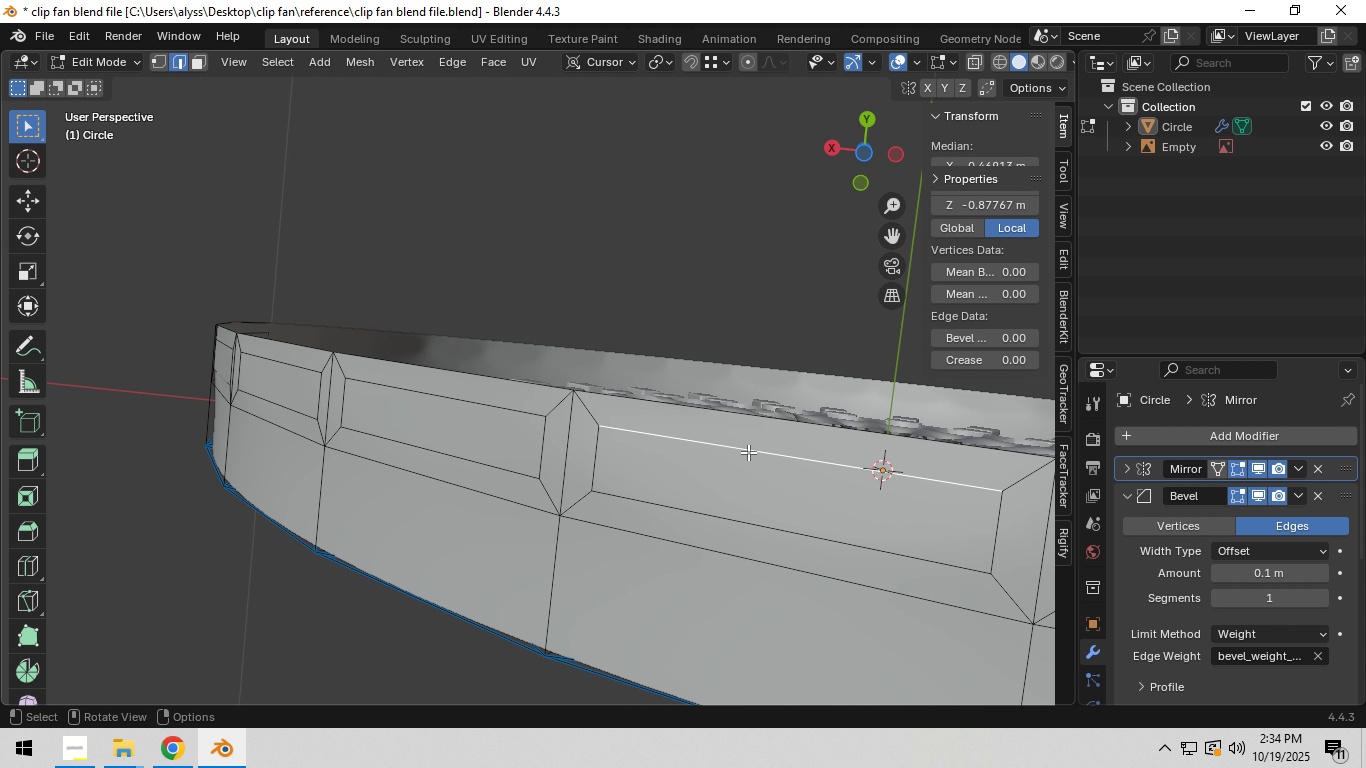 
left_click([748, 452])
 